 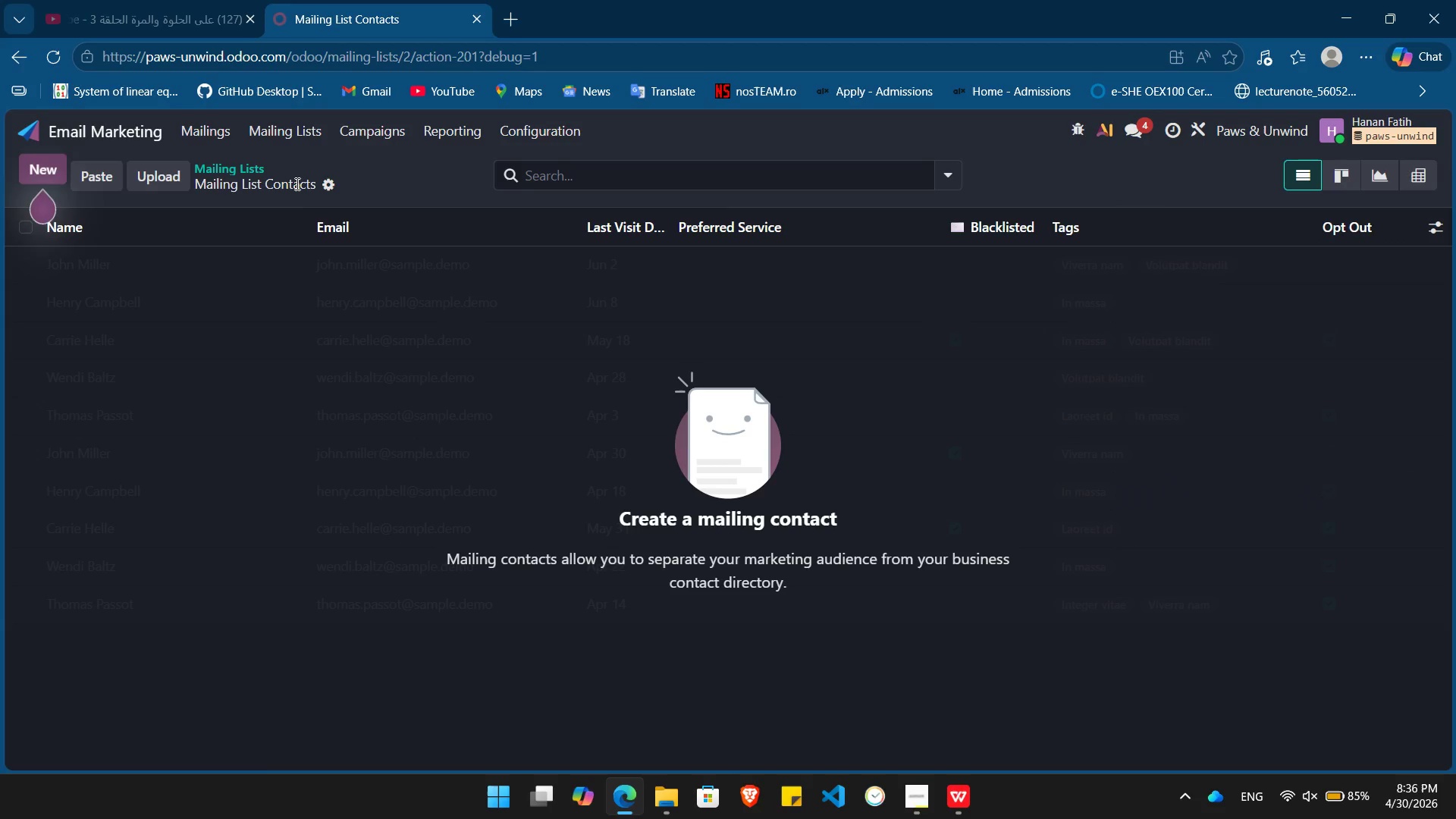 
left_click([158, 172])
 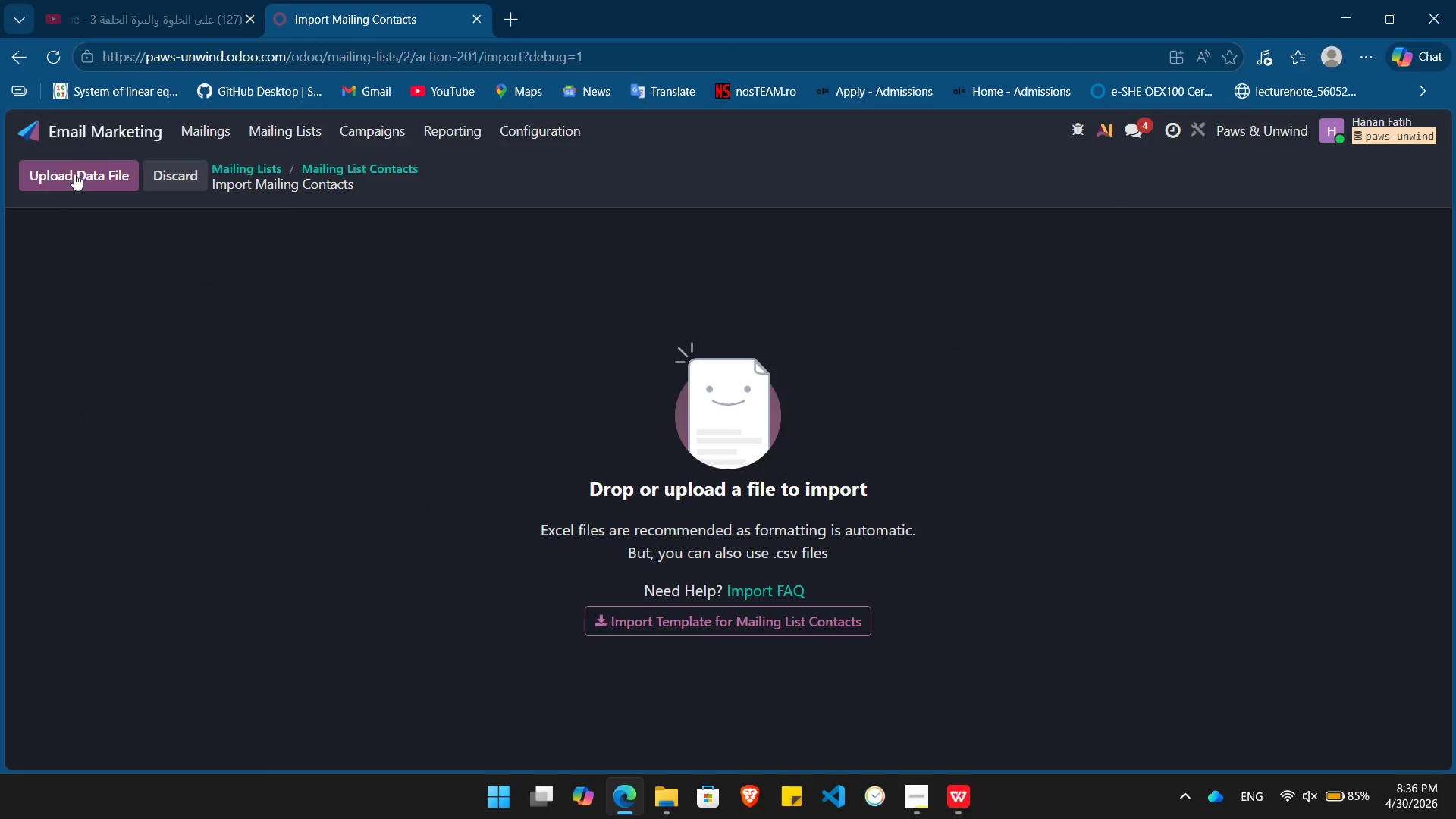 
left_click([75, 174])
 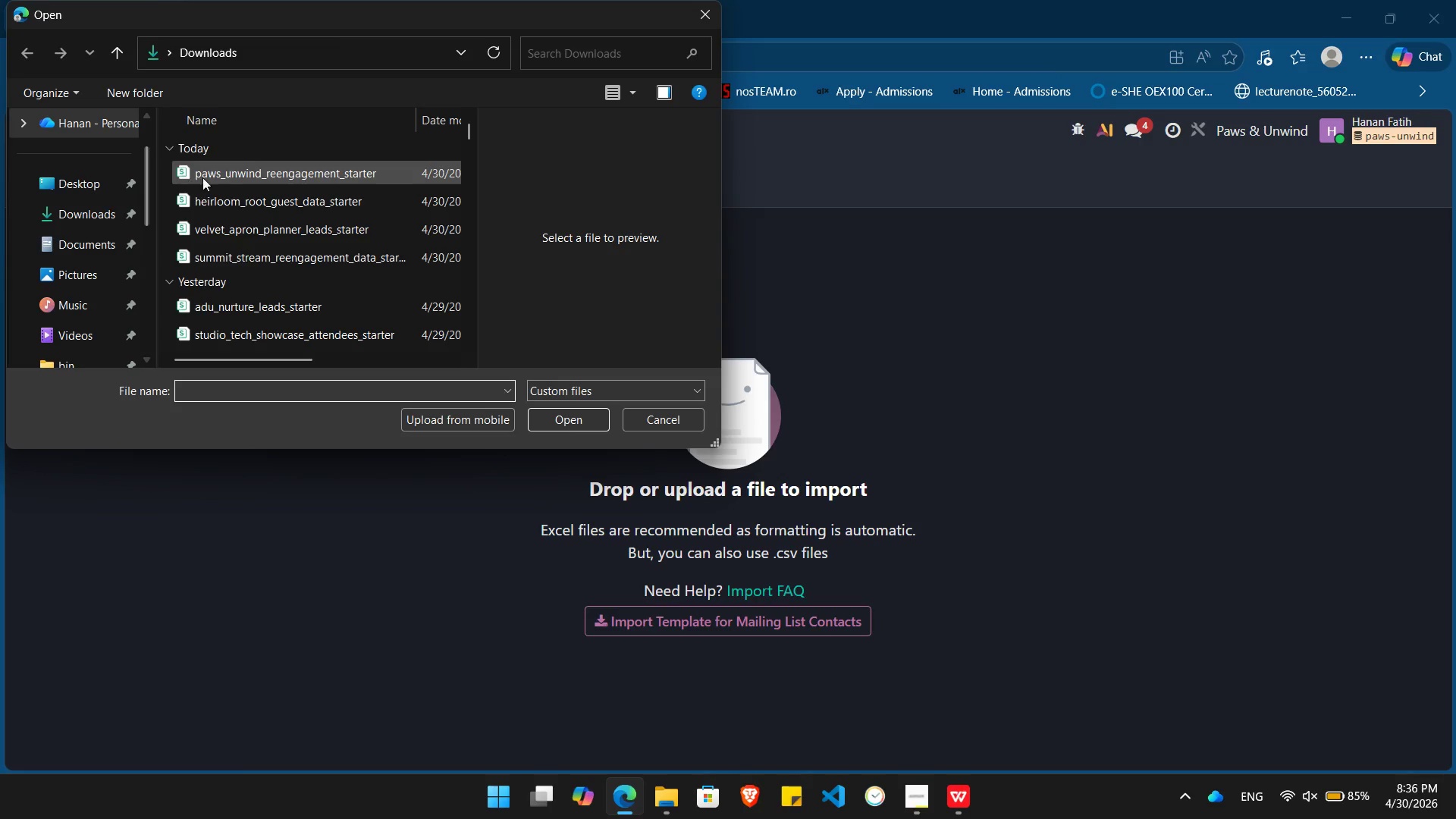 
double_click([236, 172])
 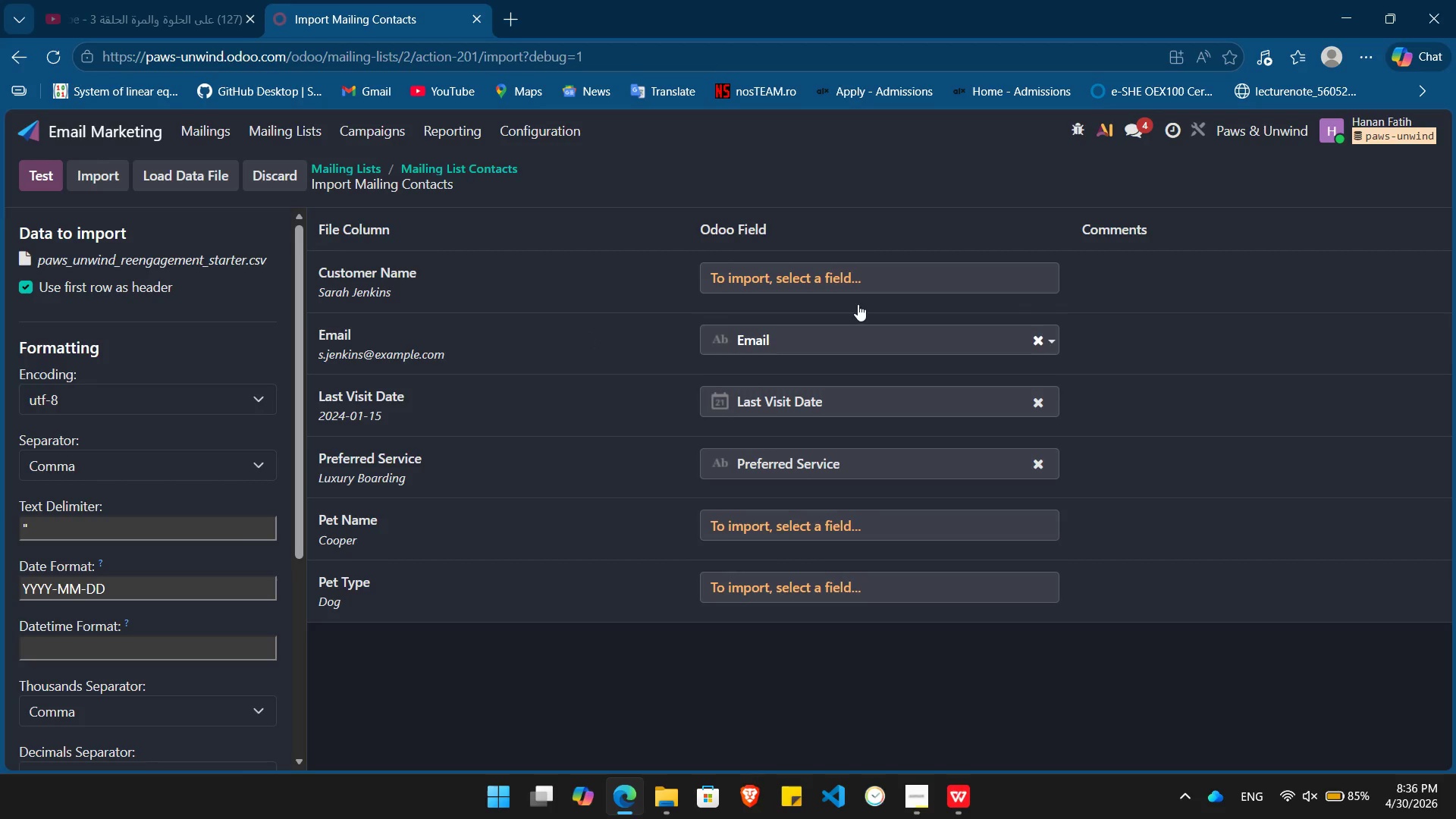 
left_click([857, 274])
 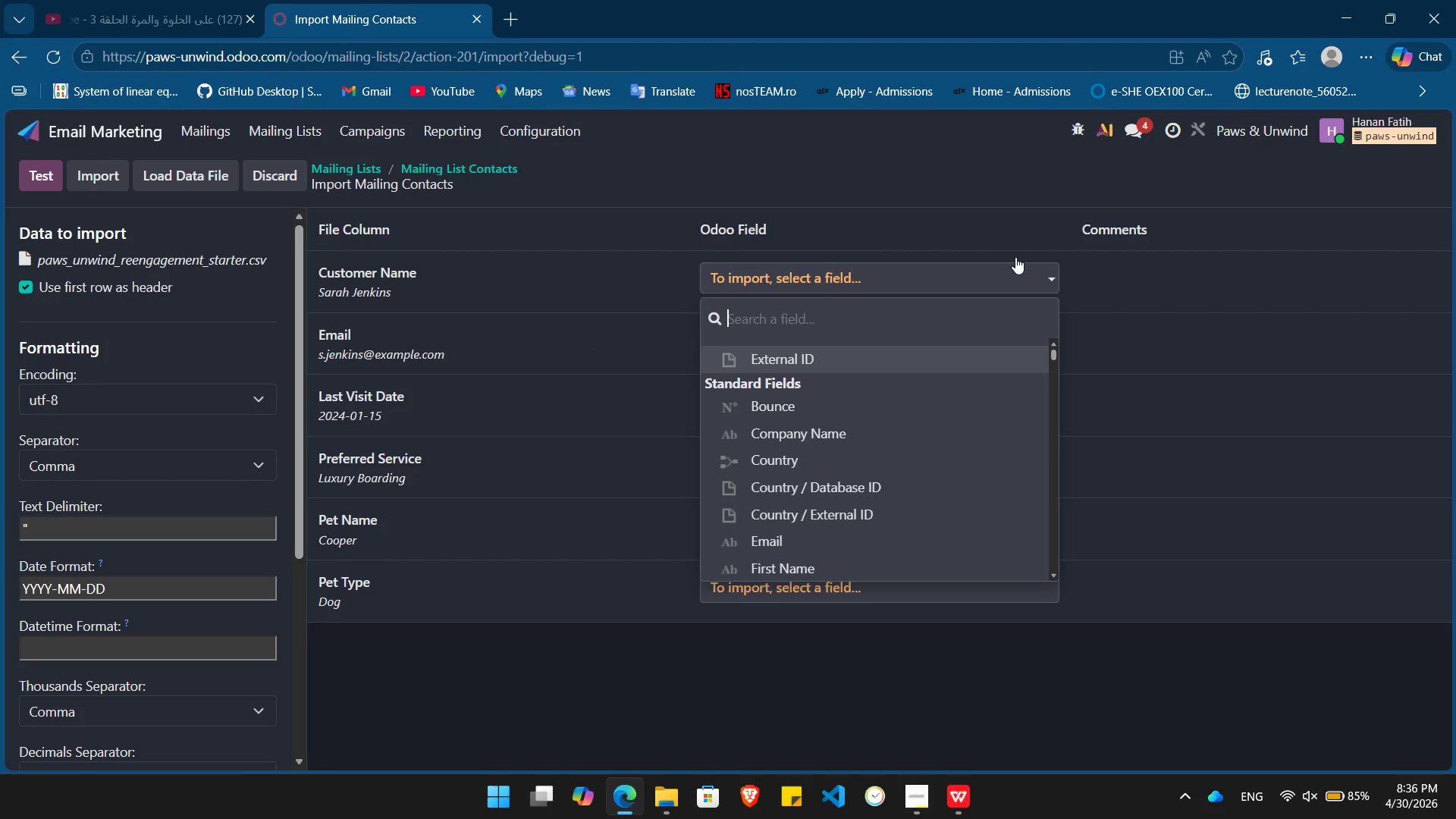 
left_click([853, 194])
 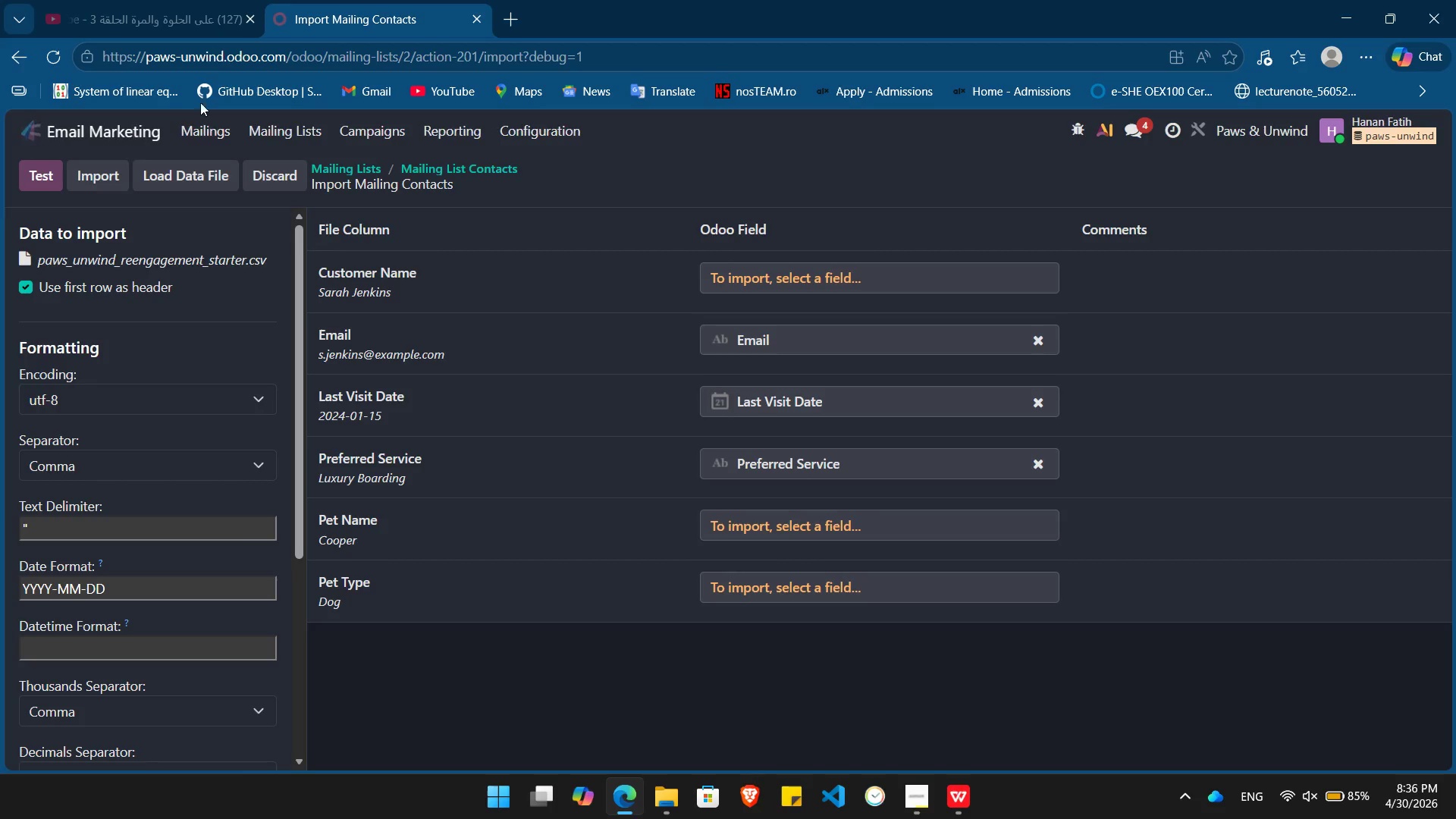 
left_click([287, 136])
 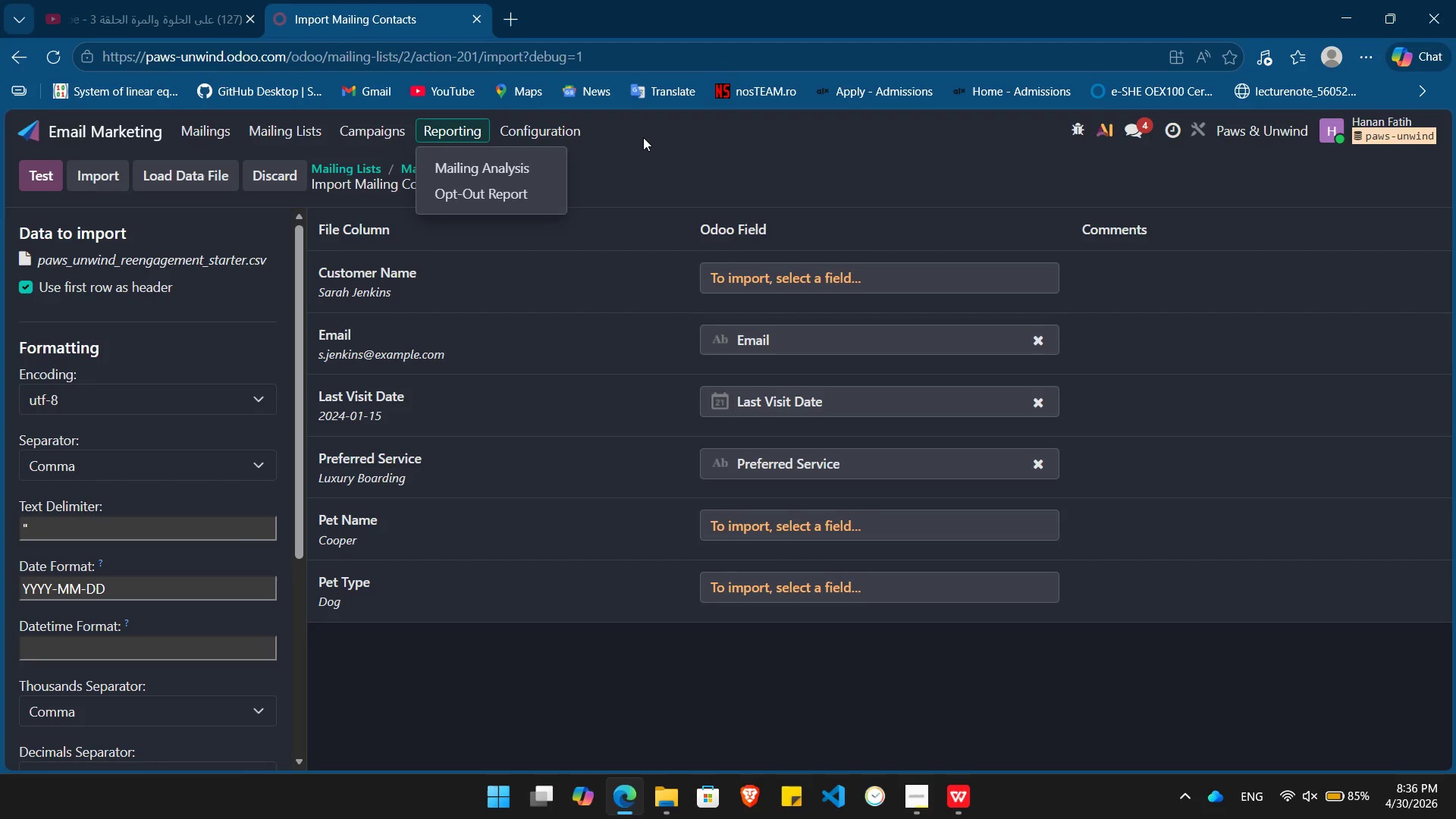 
left_click([643, 137])
 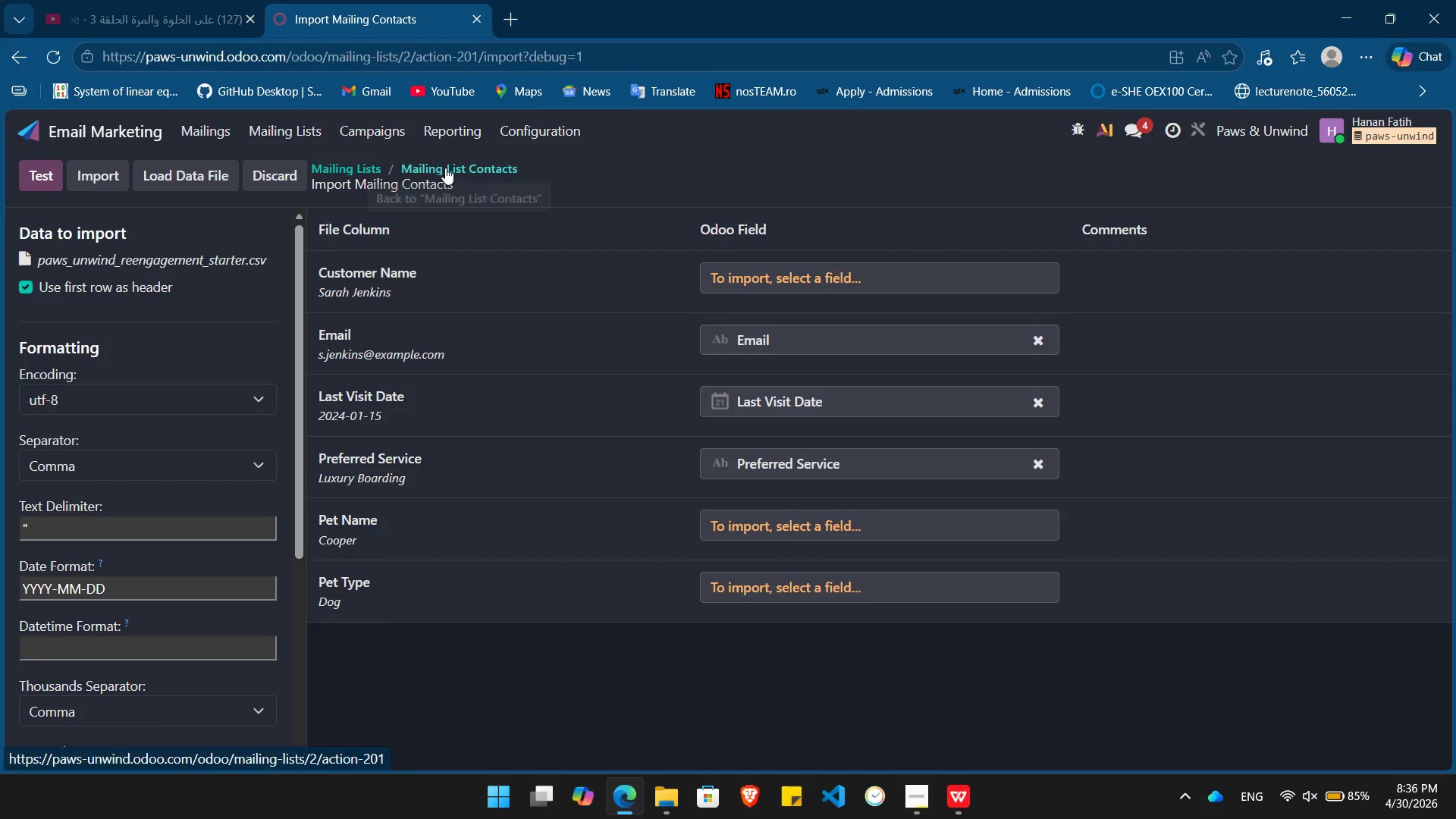 
left_click([445, 168])
 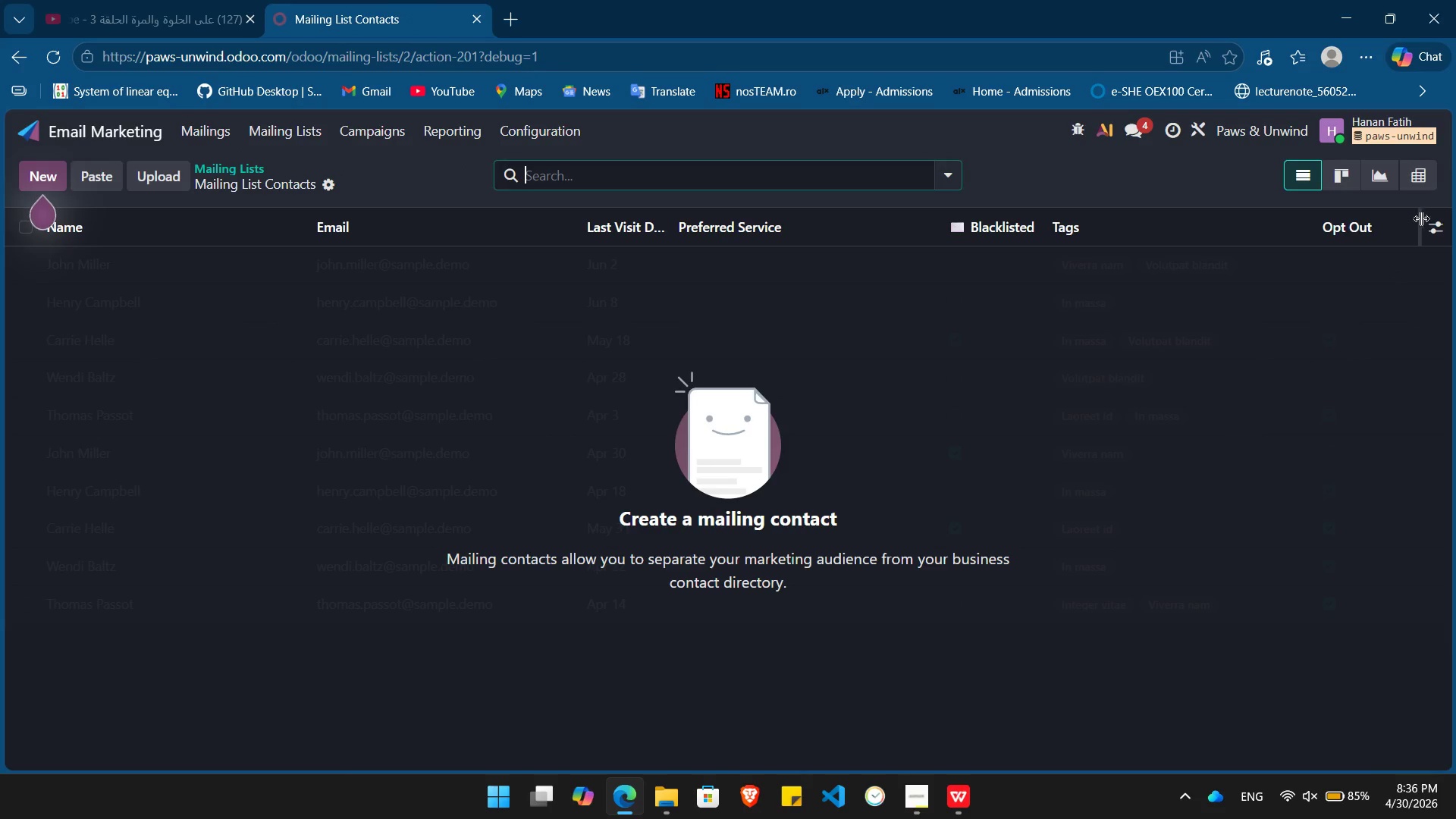 
left_click([1448, 224])
 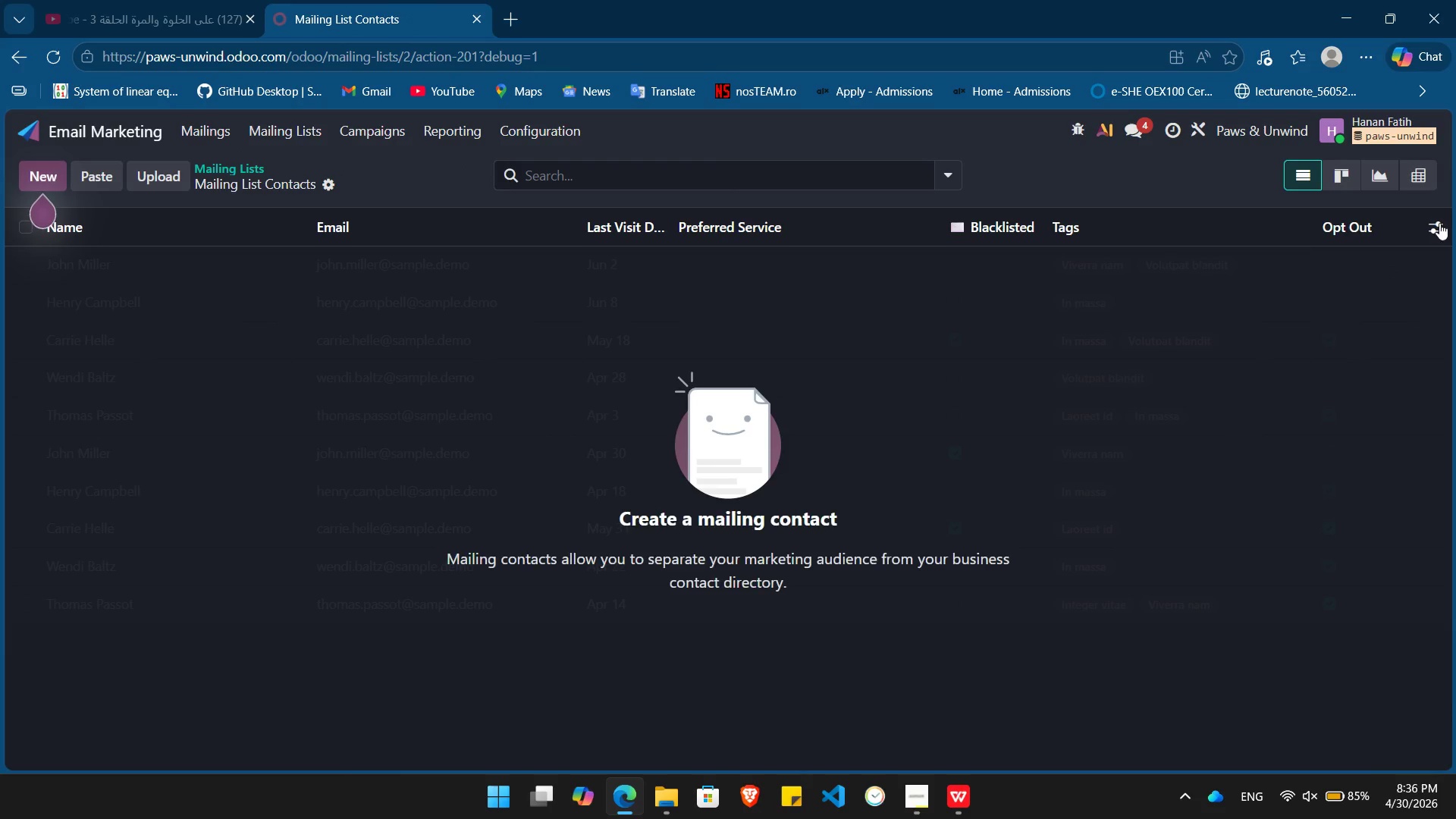 
left_click([1439, 223])
 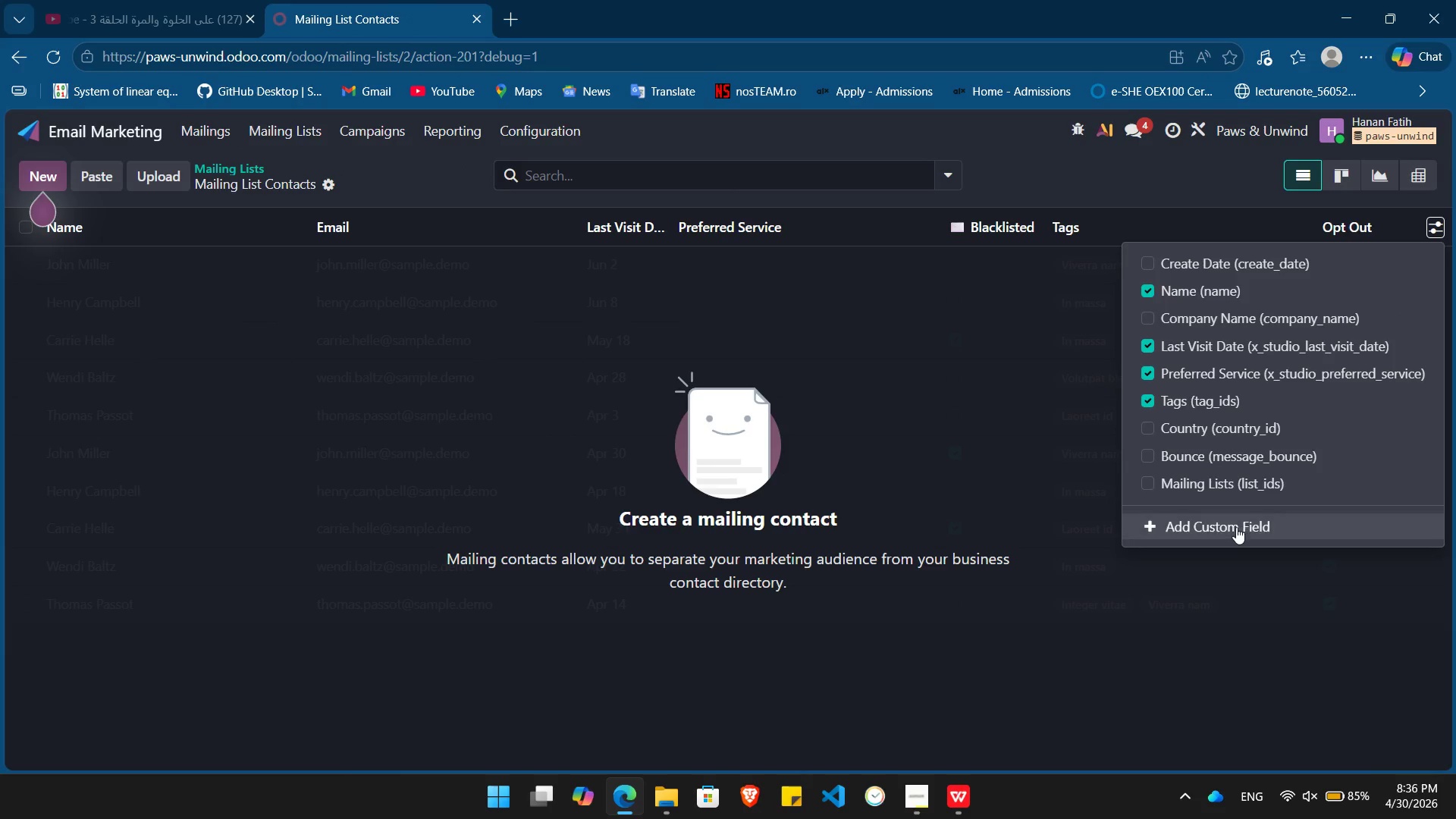 
left_click([1231, 529])
 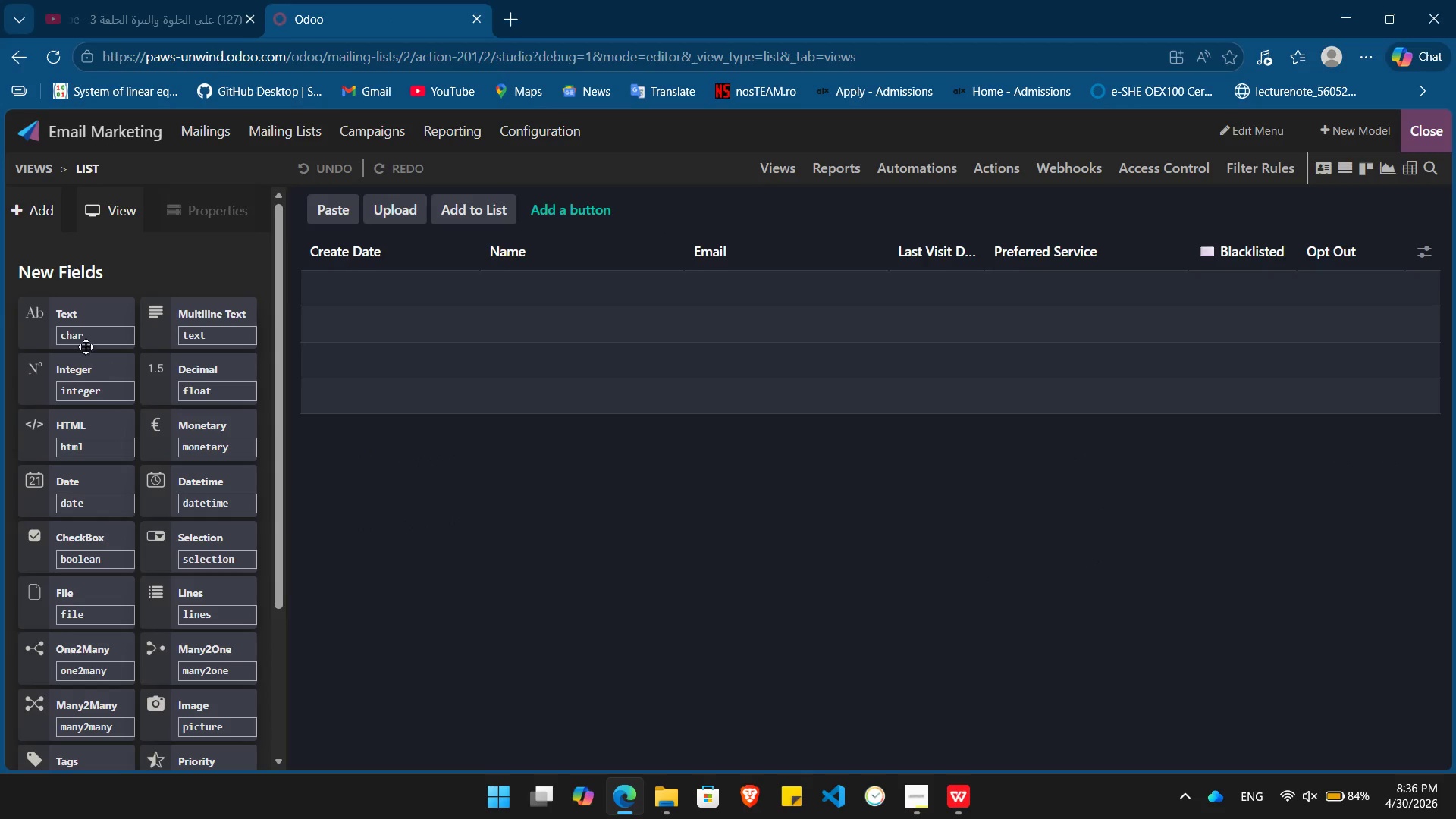 
left_click_drag(start_coordinate=[67, 323], to_coordinate=[1012, 243])
 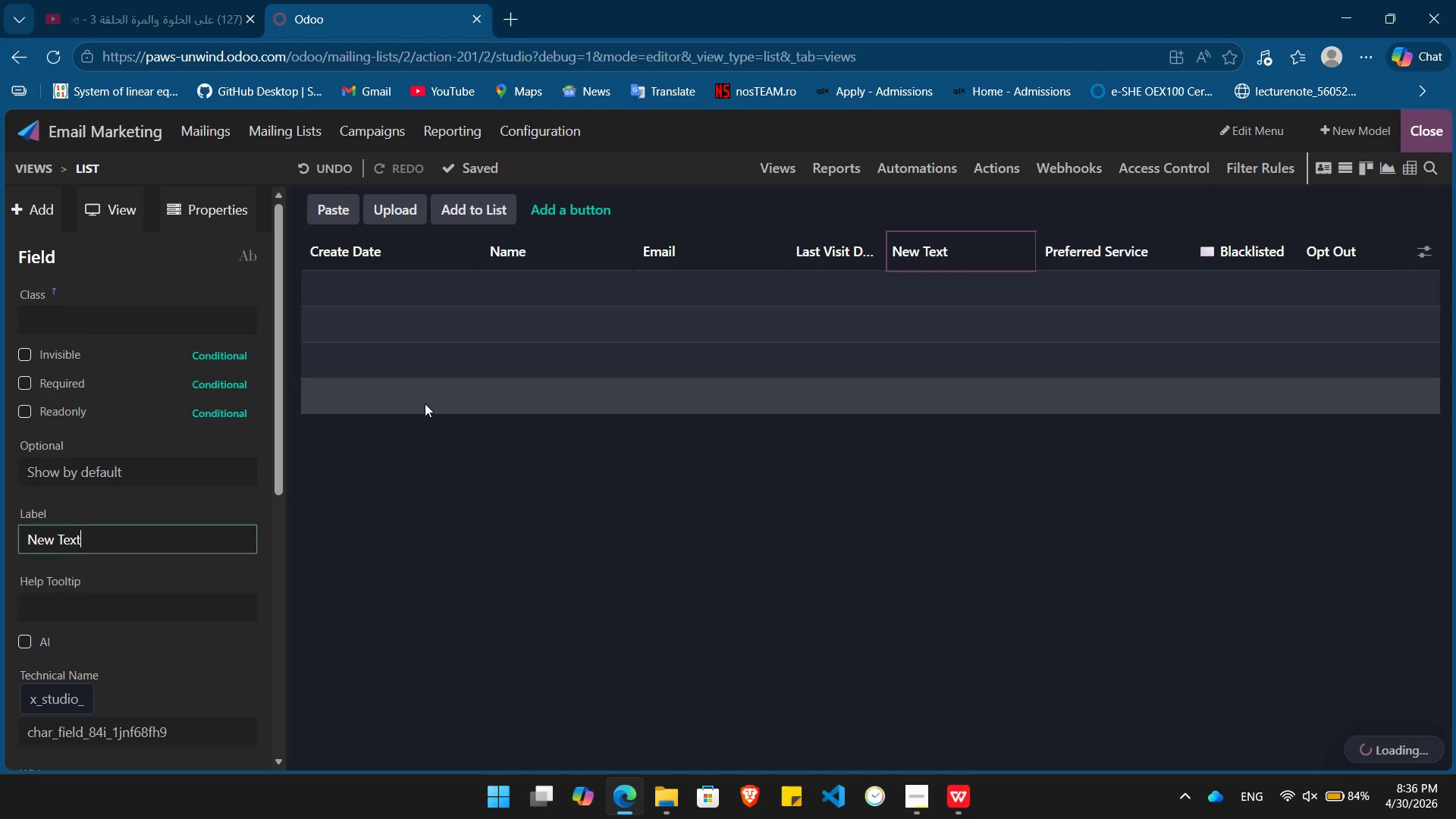 
hold_key(key=Backspace, duration=0.86)
 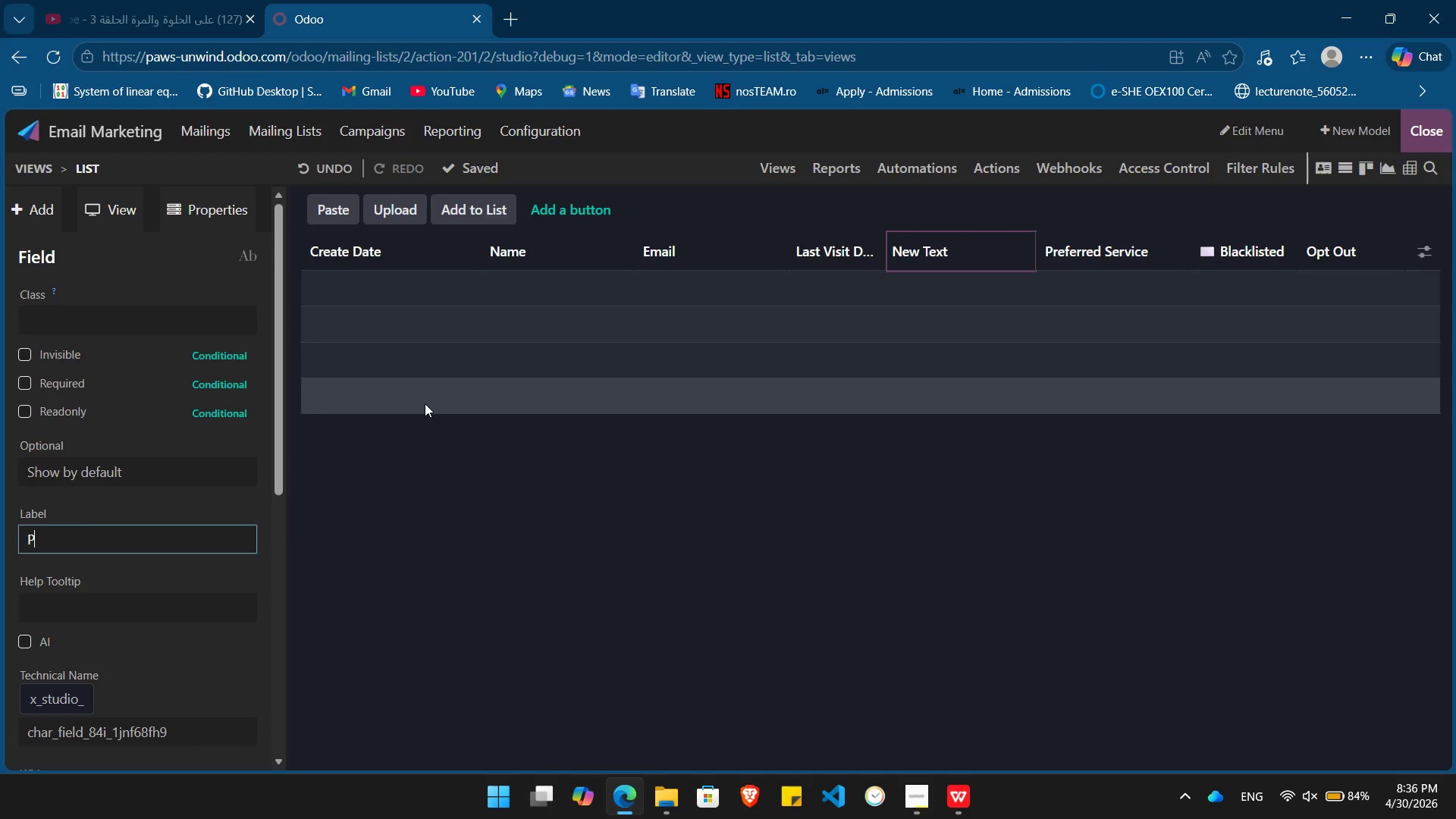 
type(Pet Name)
 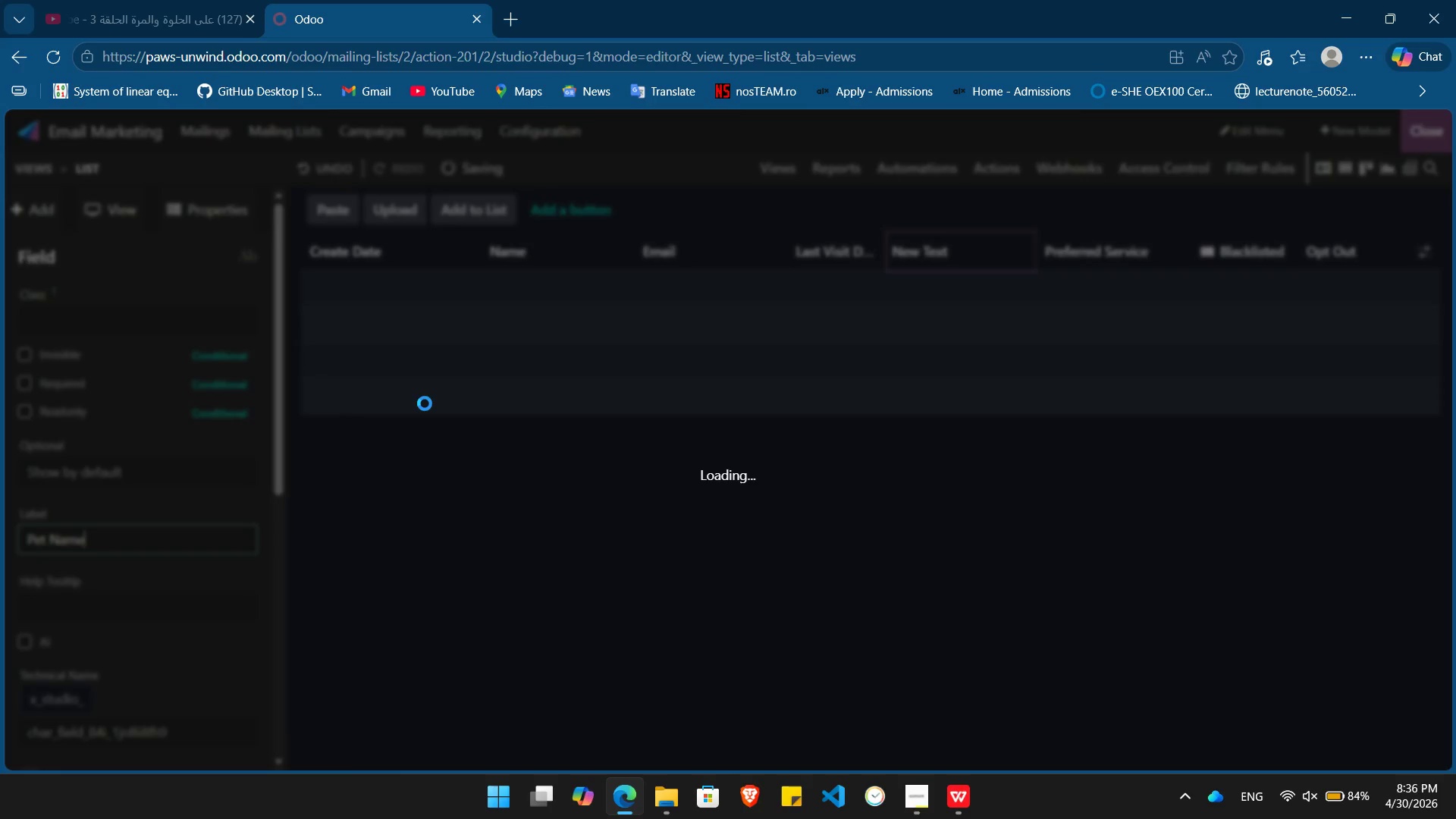 
key(Enter)
 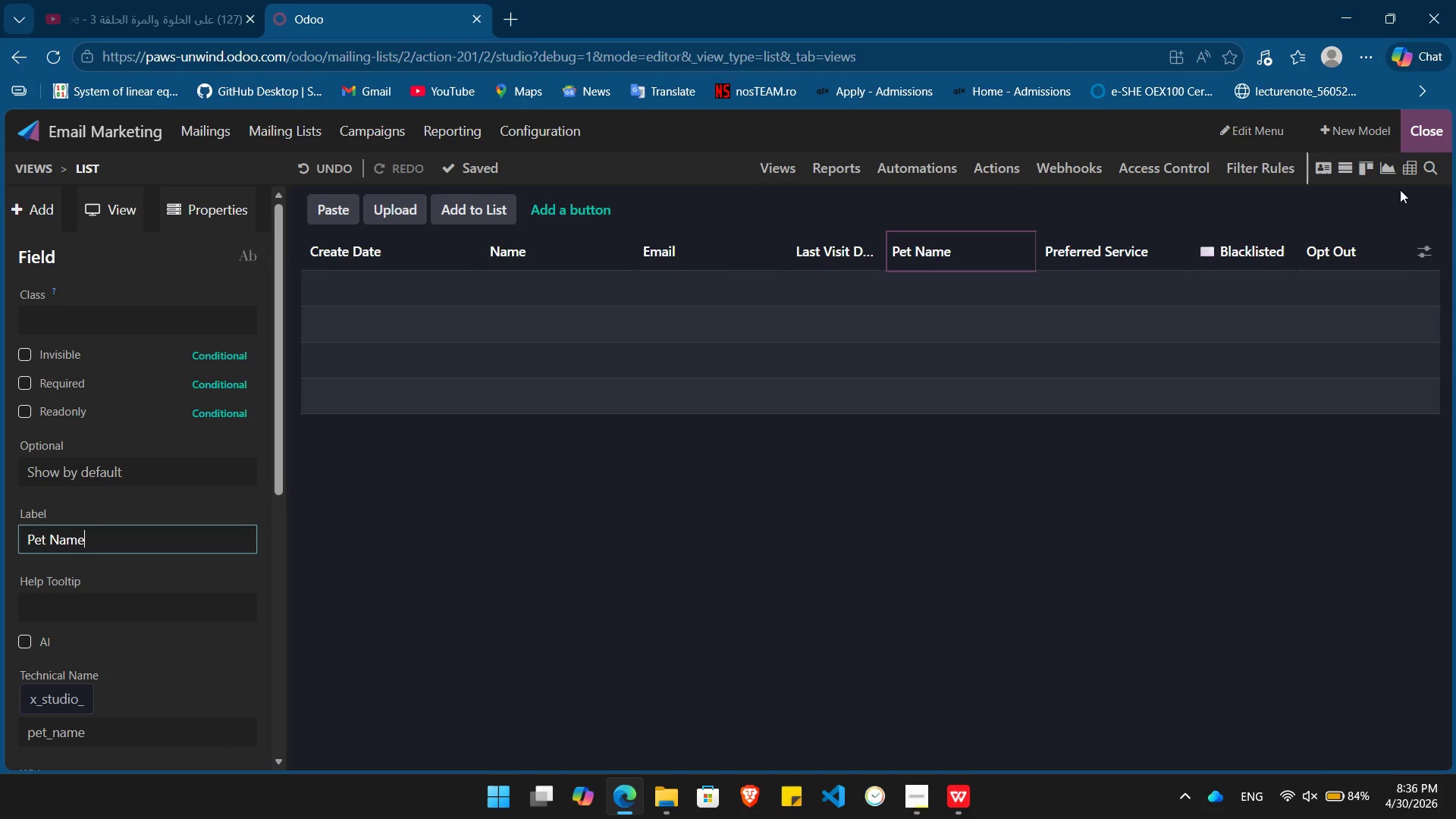 
left_click([1417, 131])
 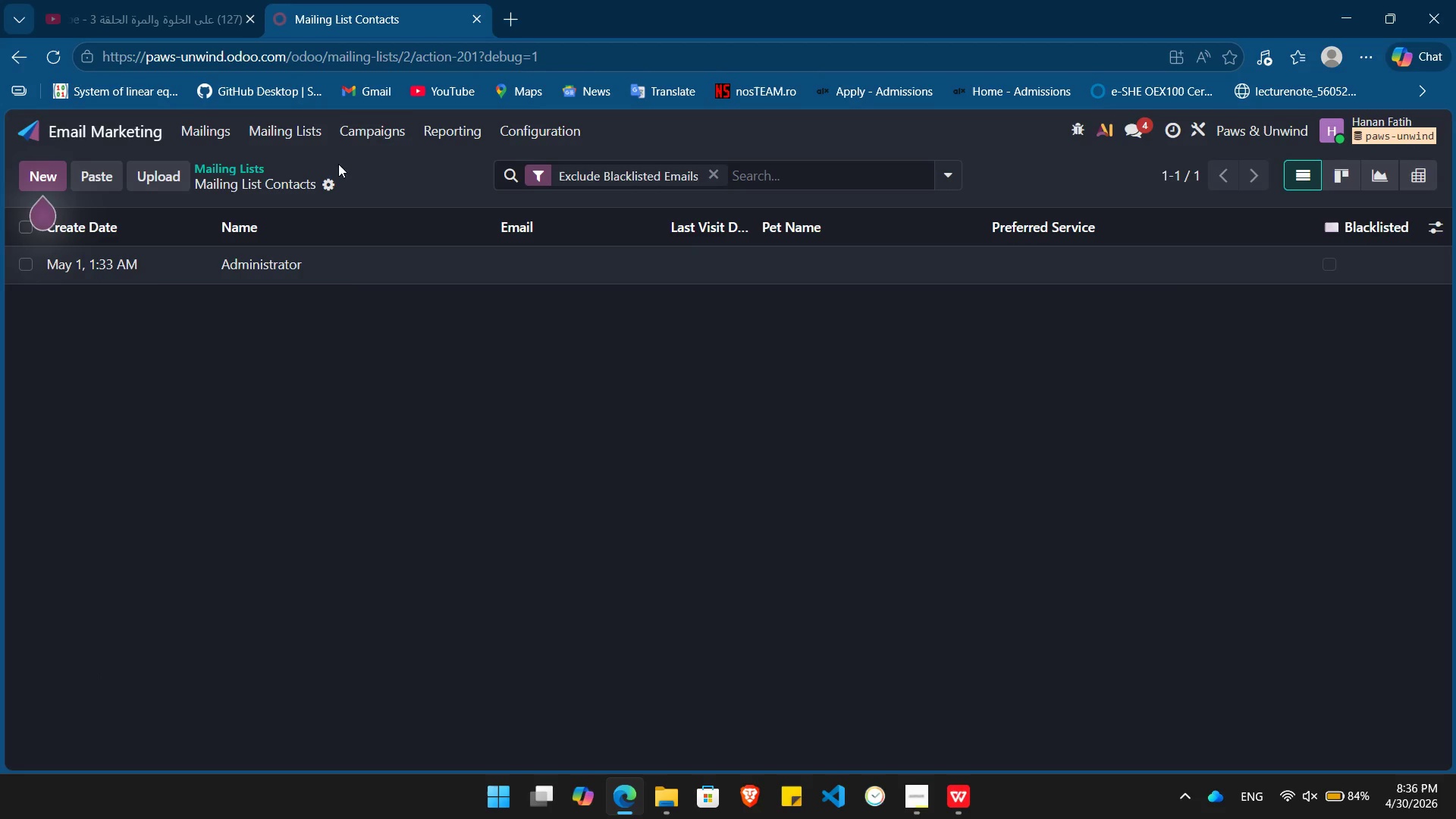 
left_click([263, 127])
 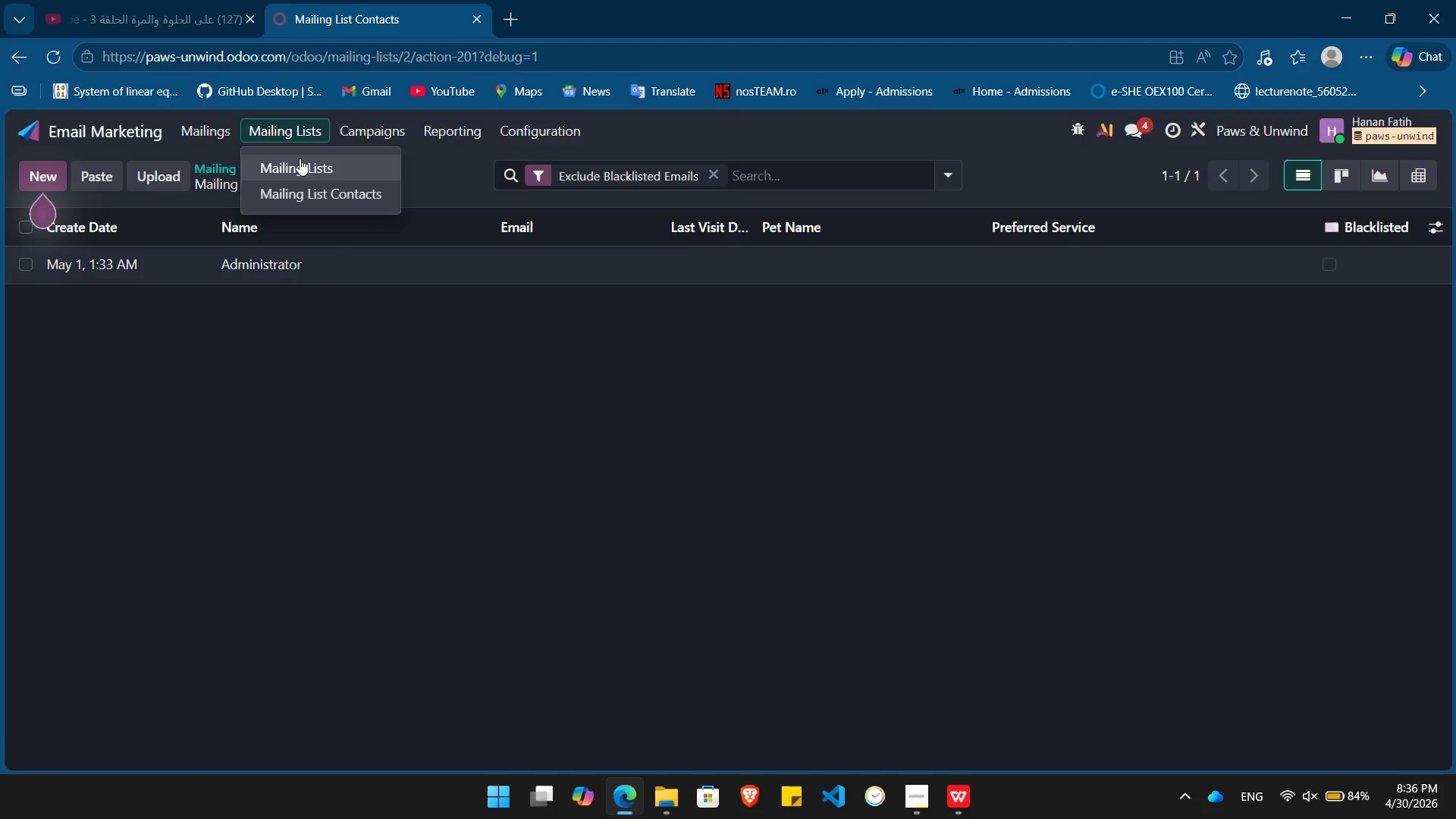 
left_click([300, 158])
 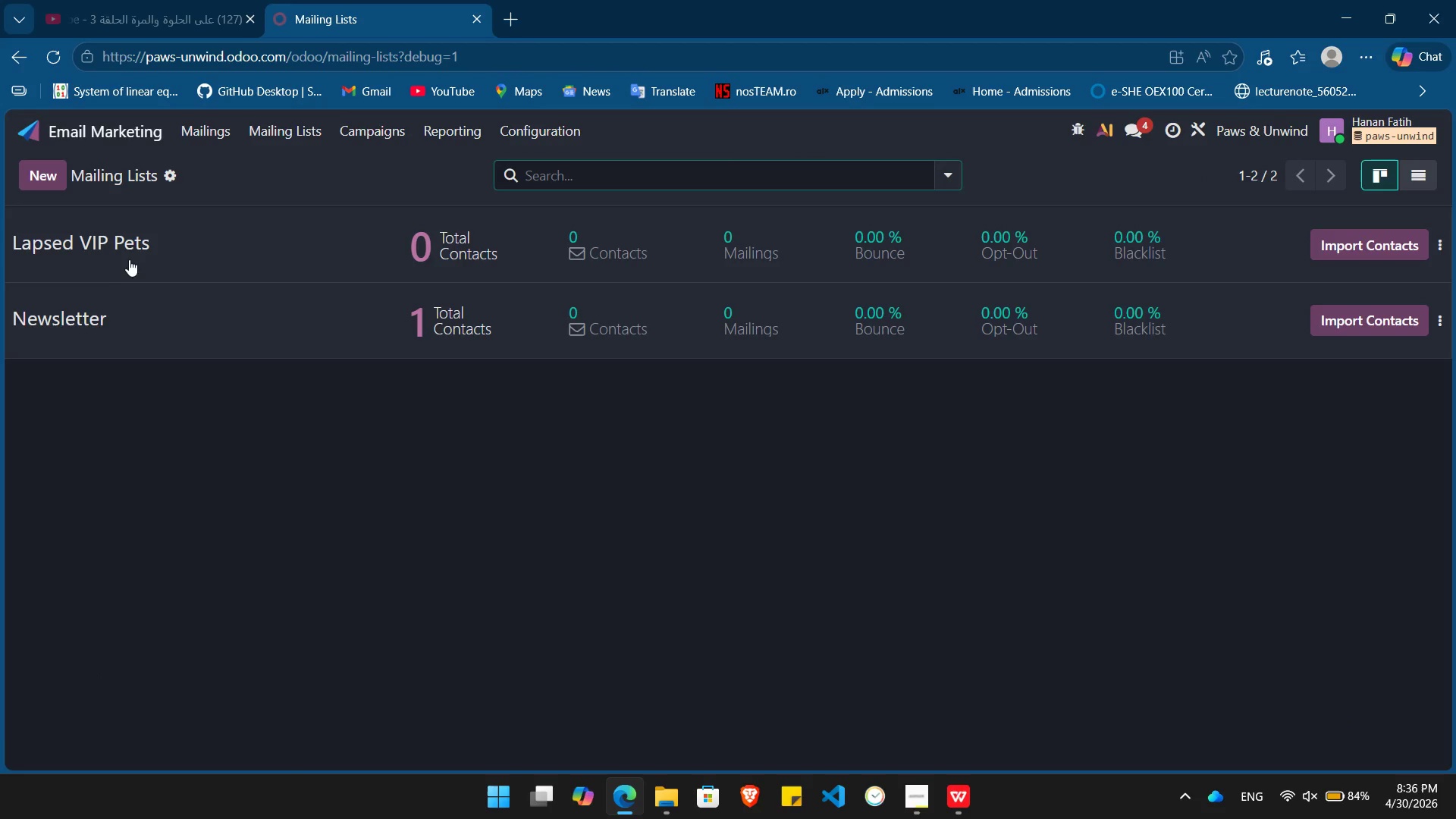 
left_click([122, 253])
 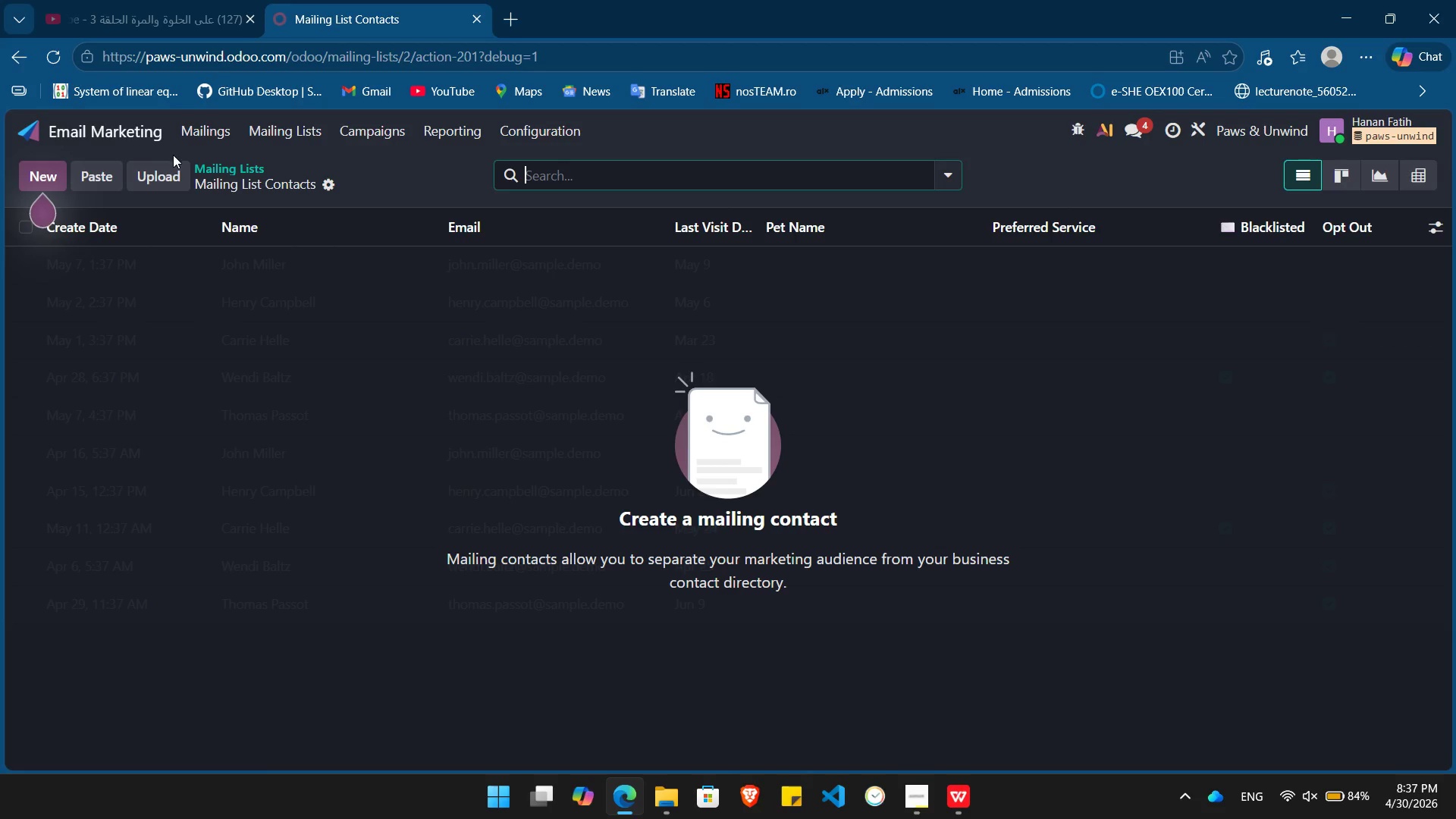 
left_click([168, 167])
 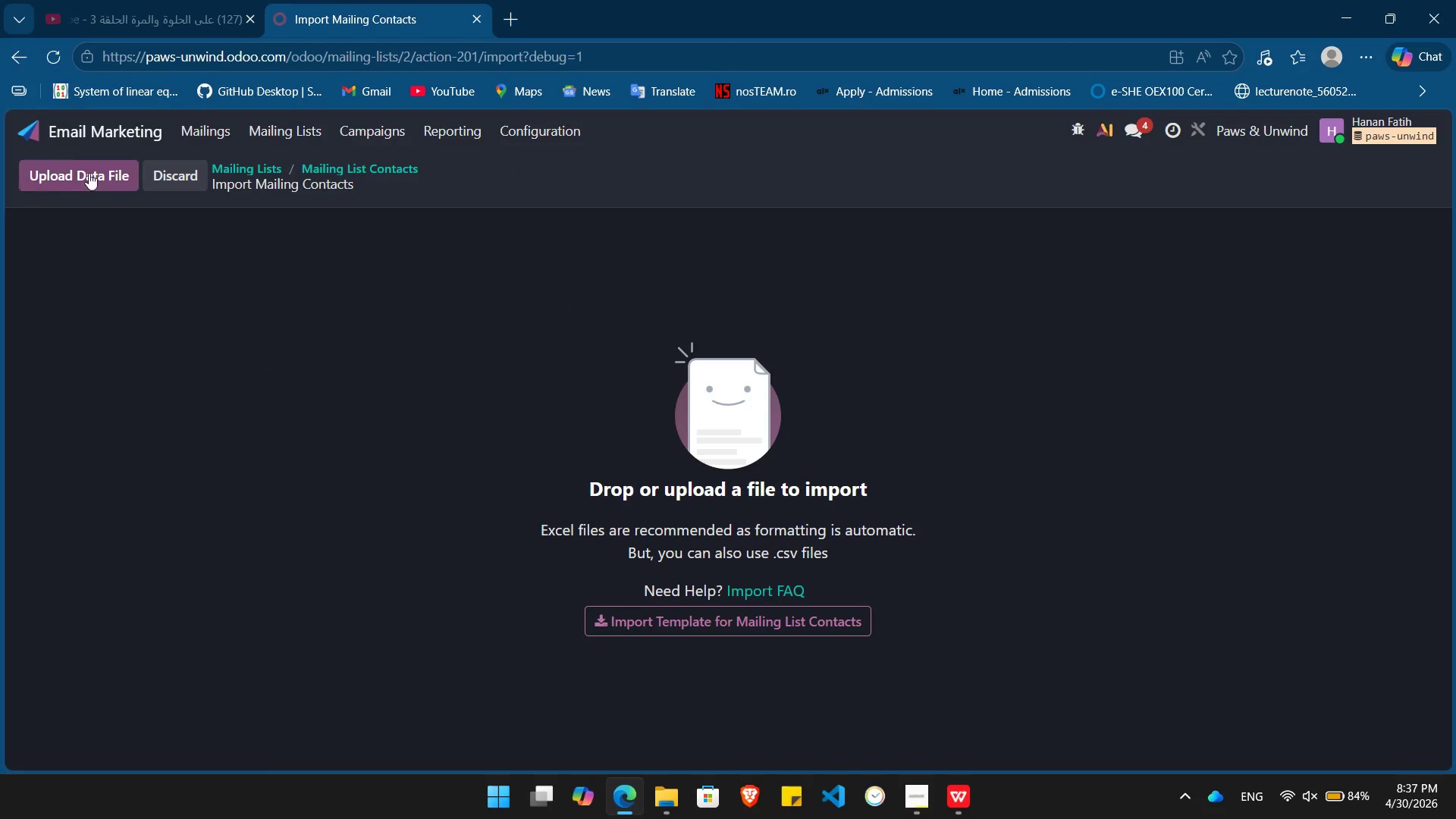 
left_click([78, 166])
 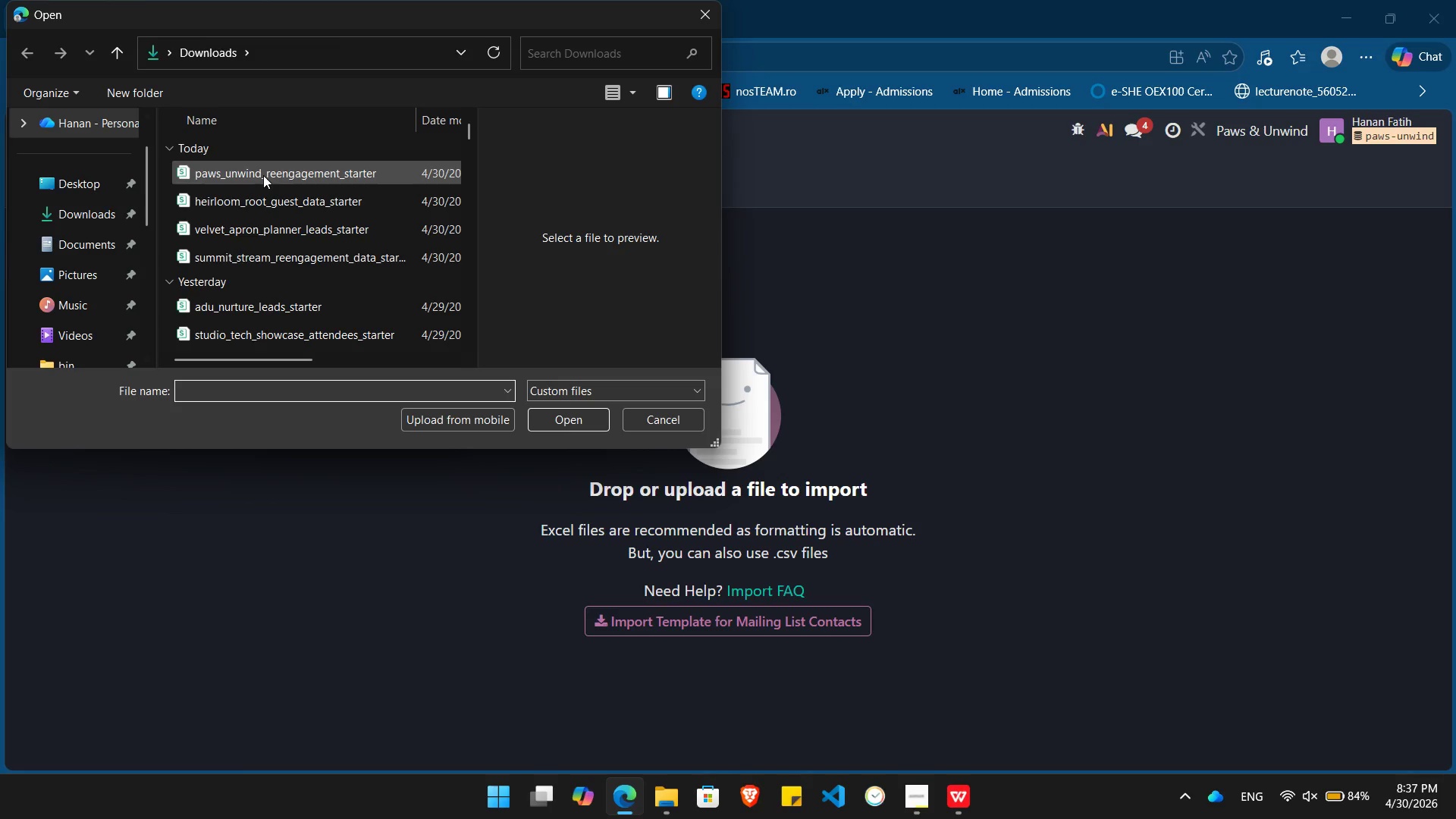 
double_click([263, 175])
 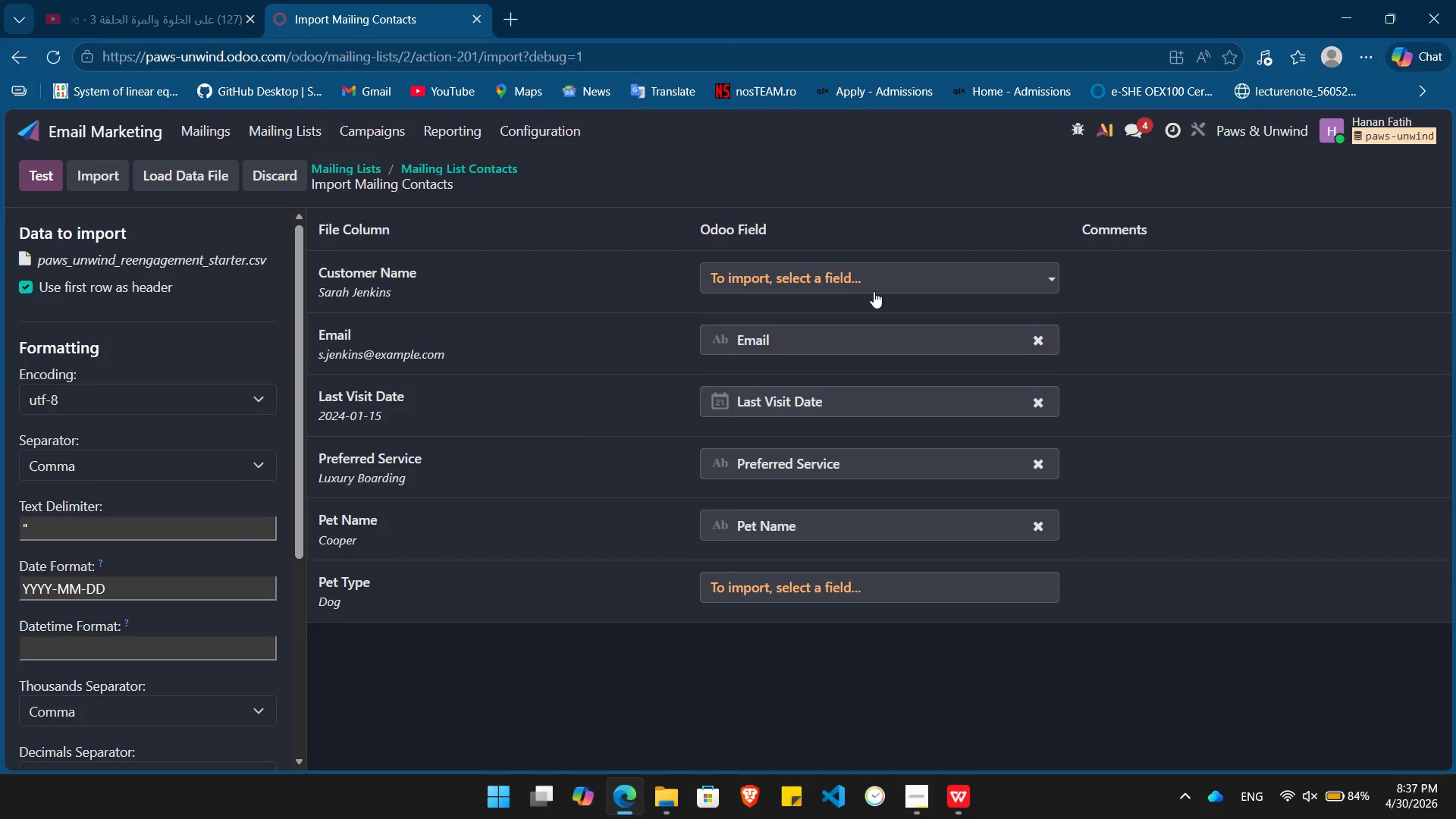 
left_click([875, 280])
 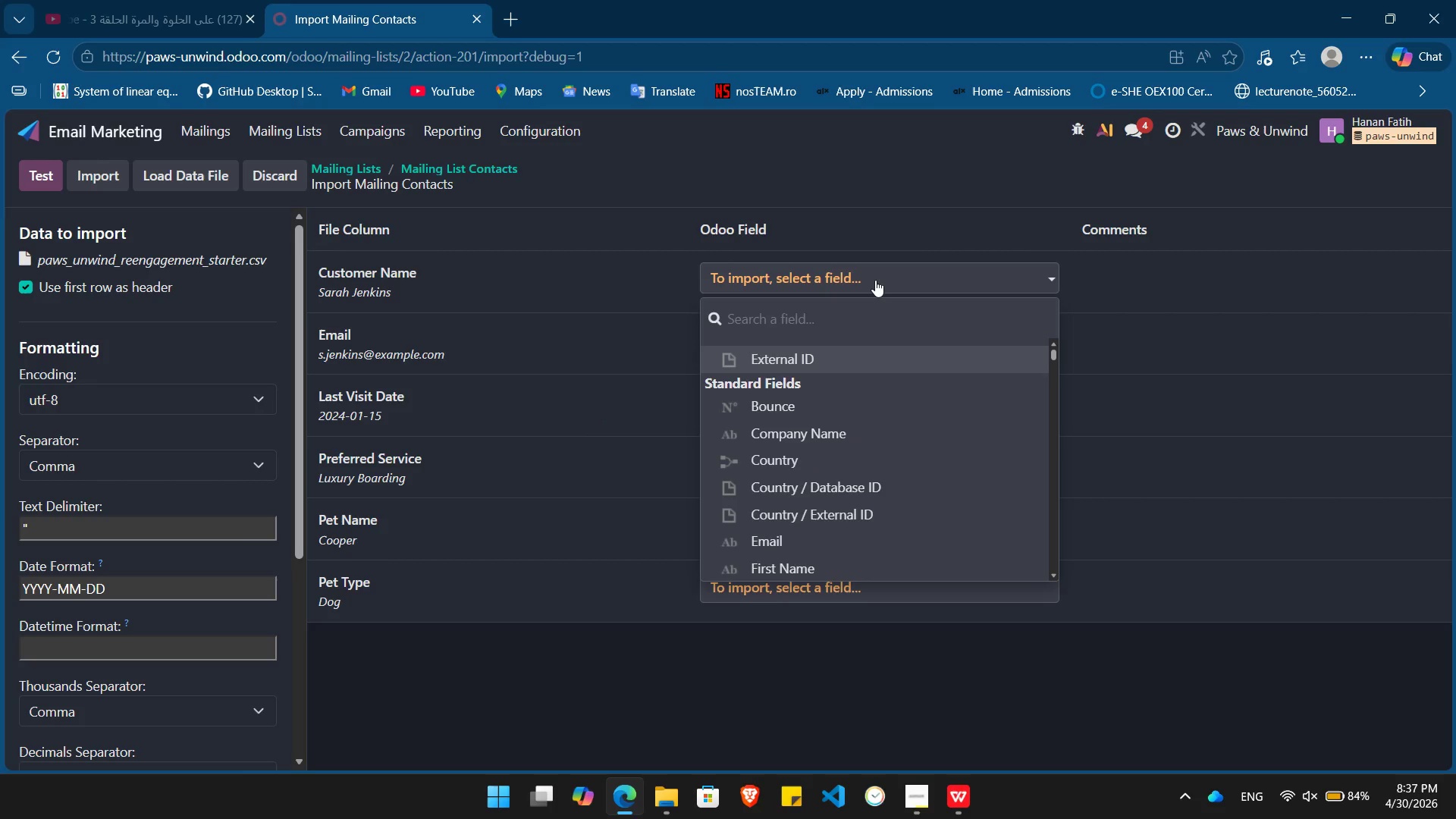 
type(Na)
 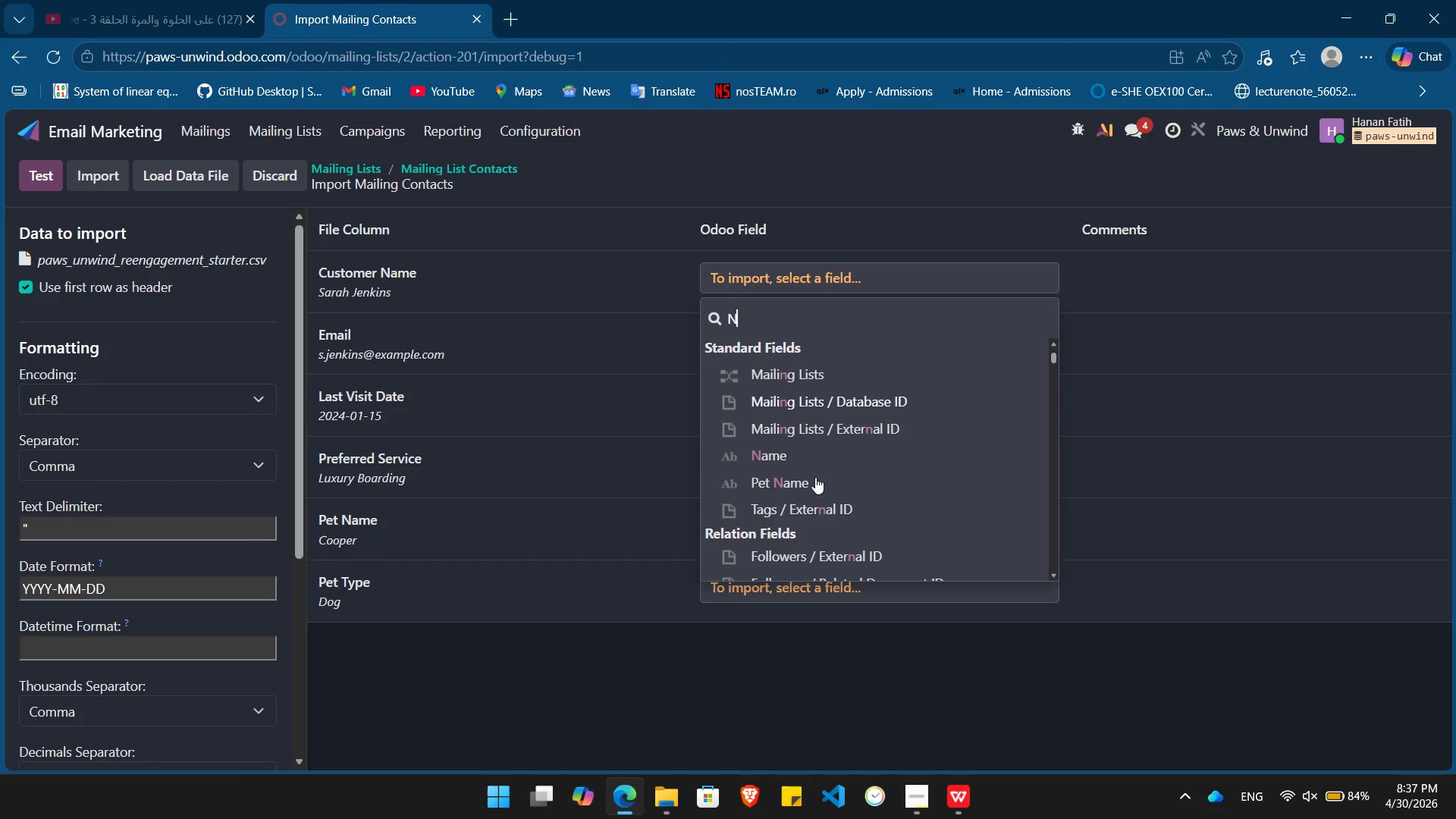 
left_click([757, 457])
 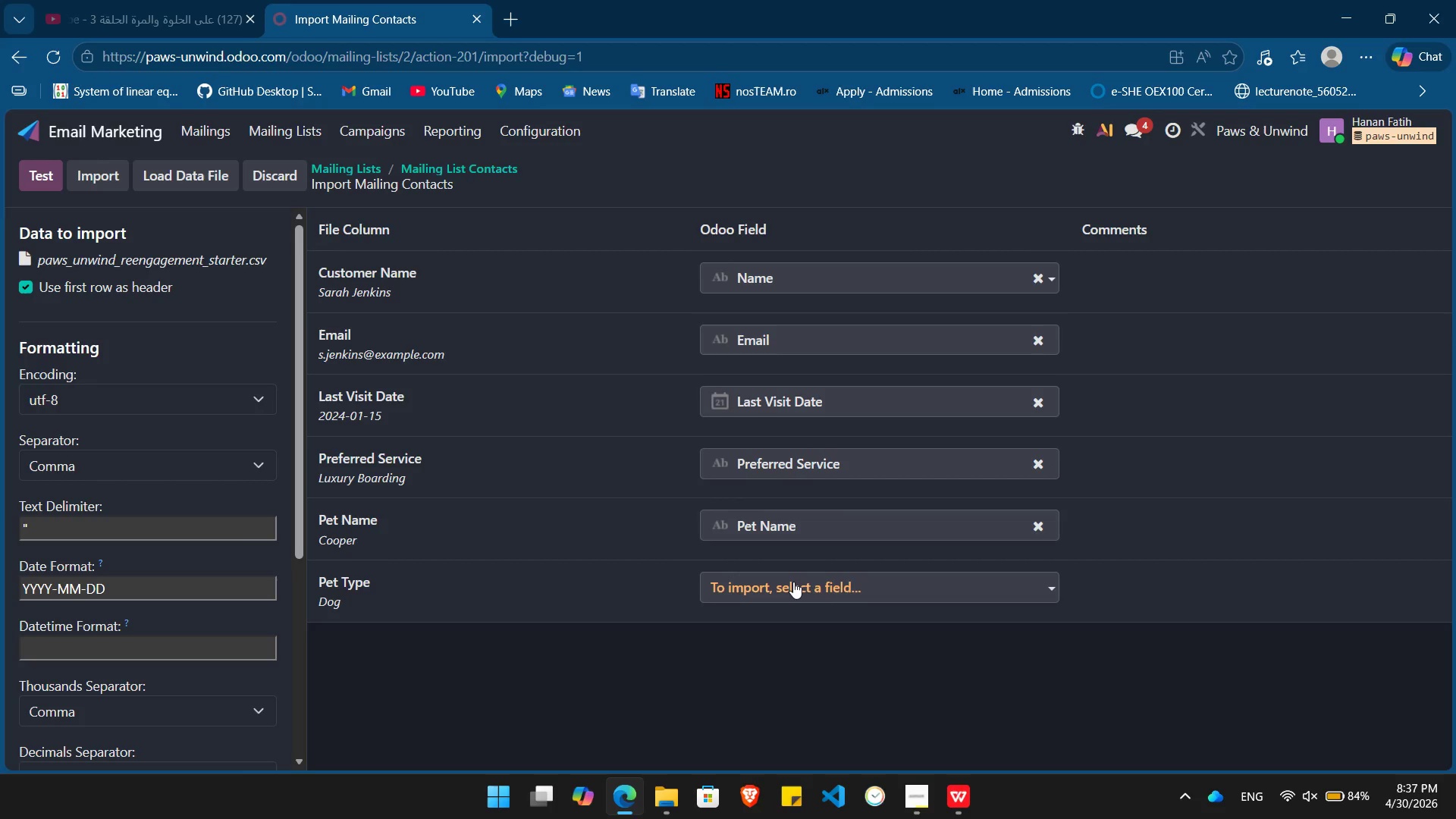 
left_click([793, 582])
 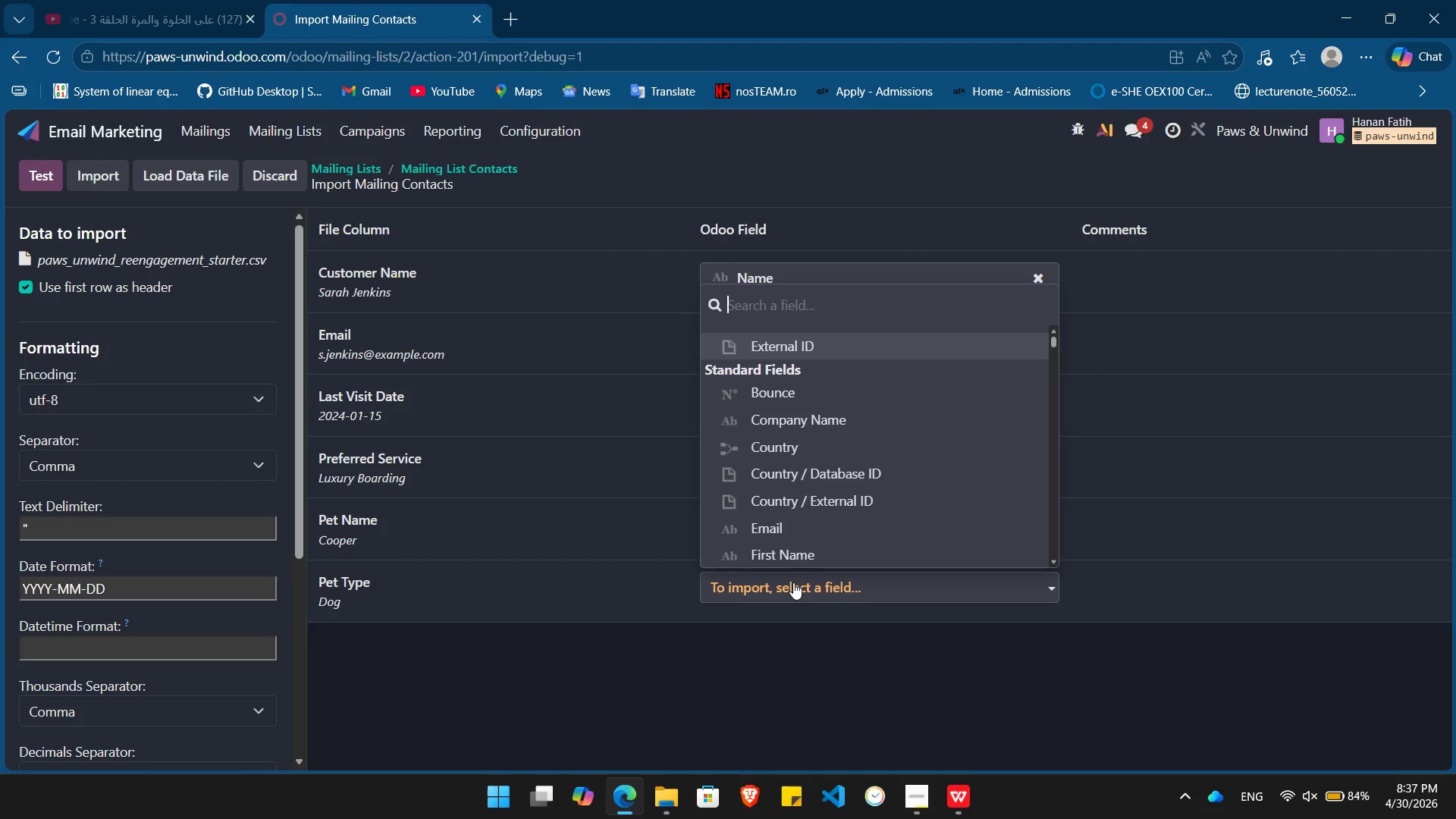 
type(tag)
 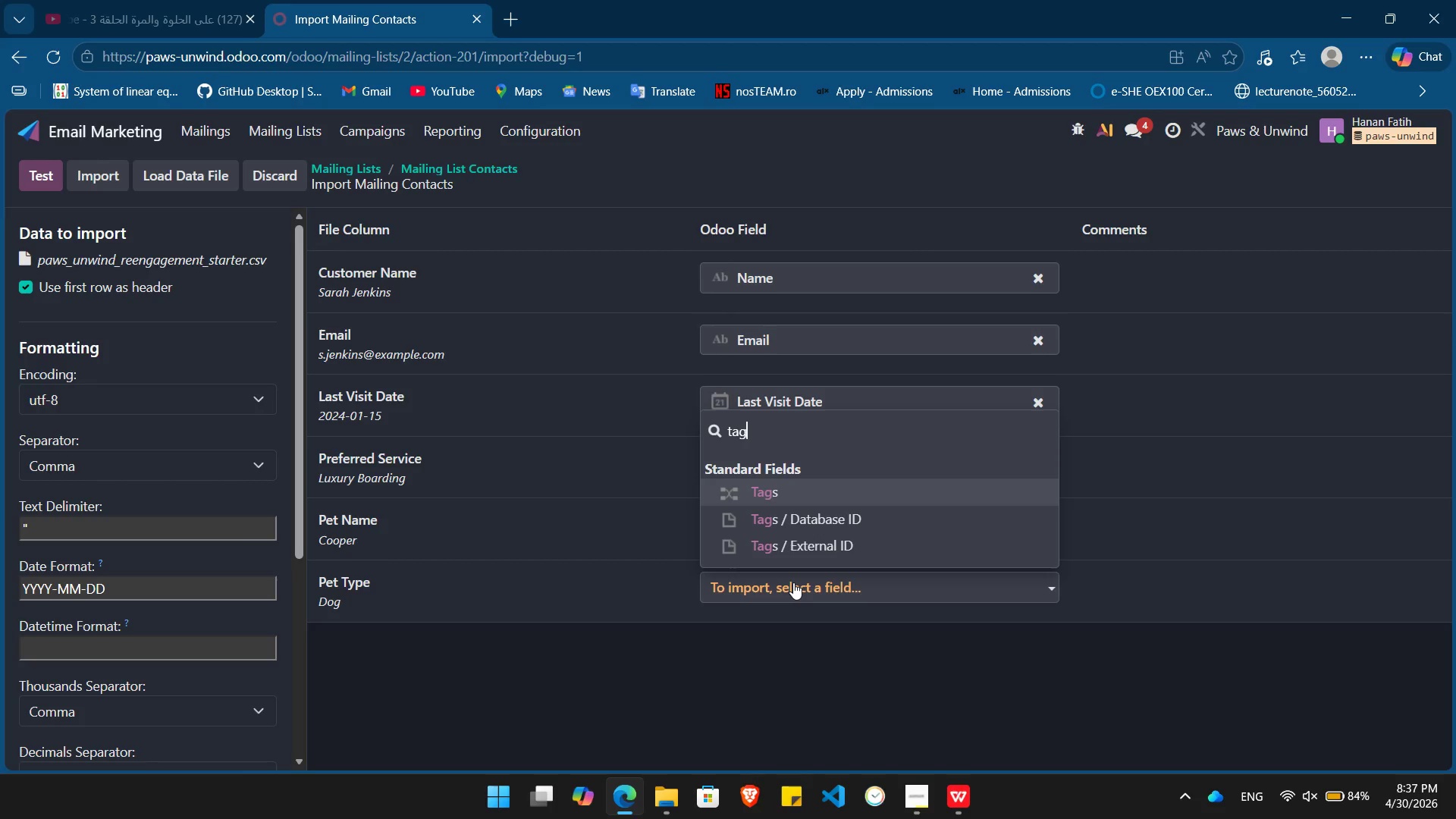 
key(Enter)
 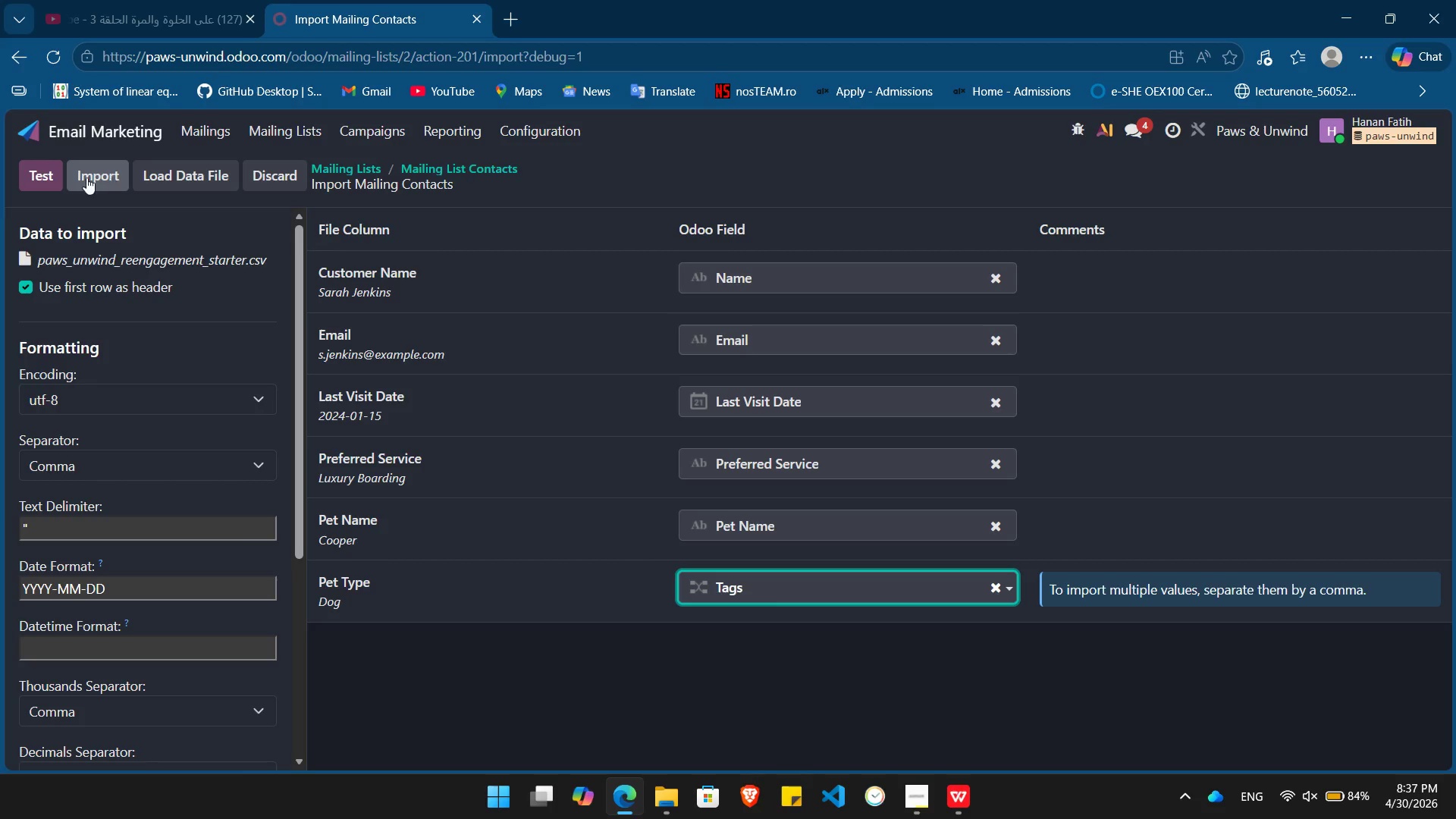 
left_click([40, 171])
 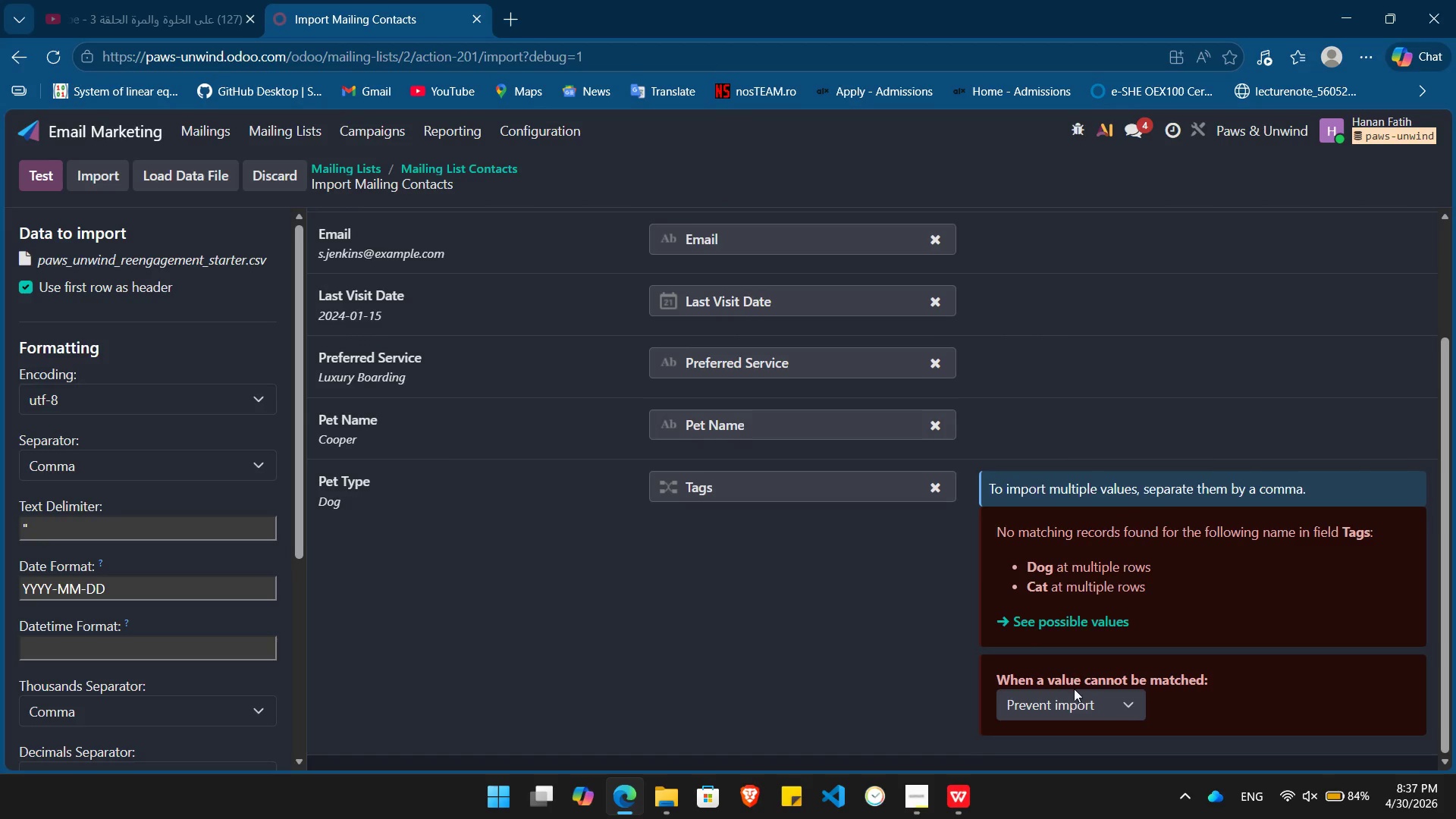 
left_click([1076, 709])
 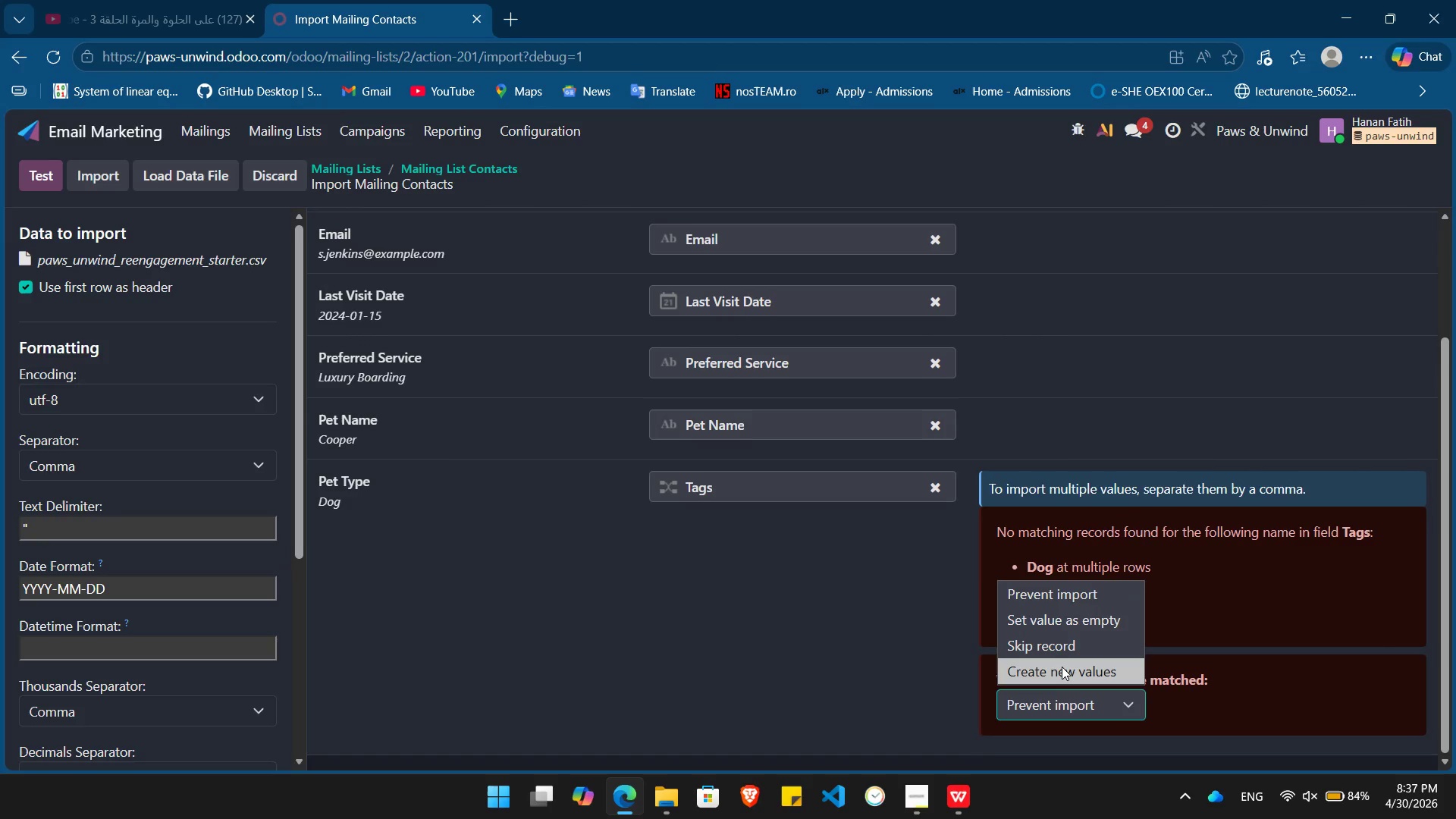 
left_click([1062, 667])
 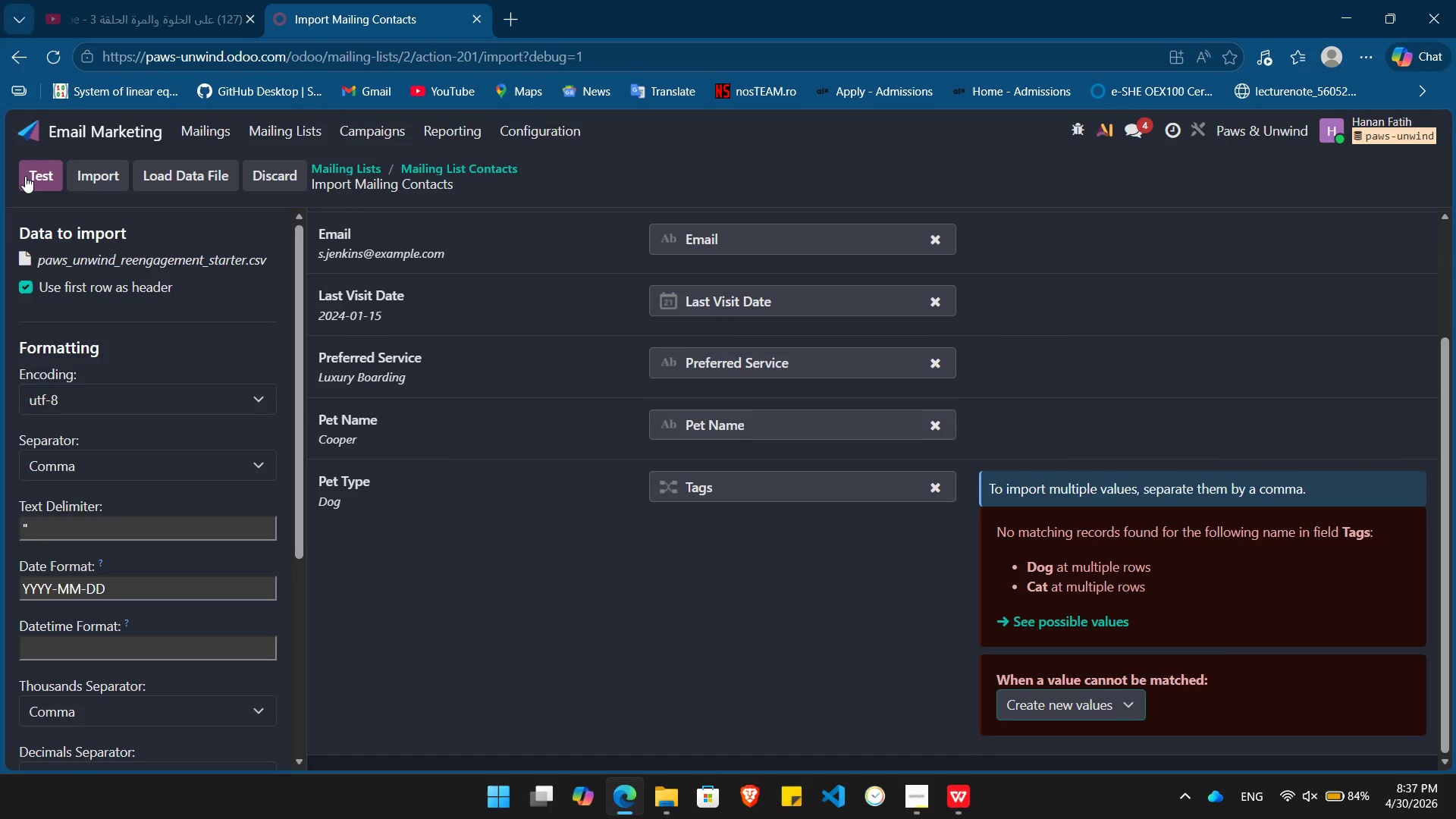 
left_click([28, 173])
 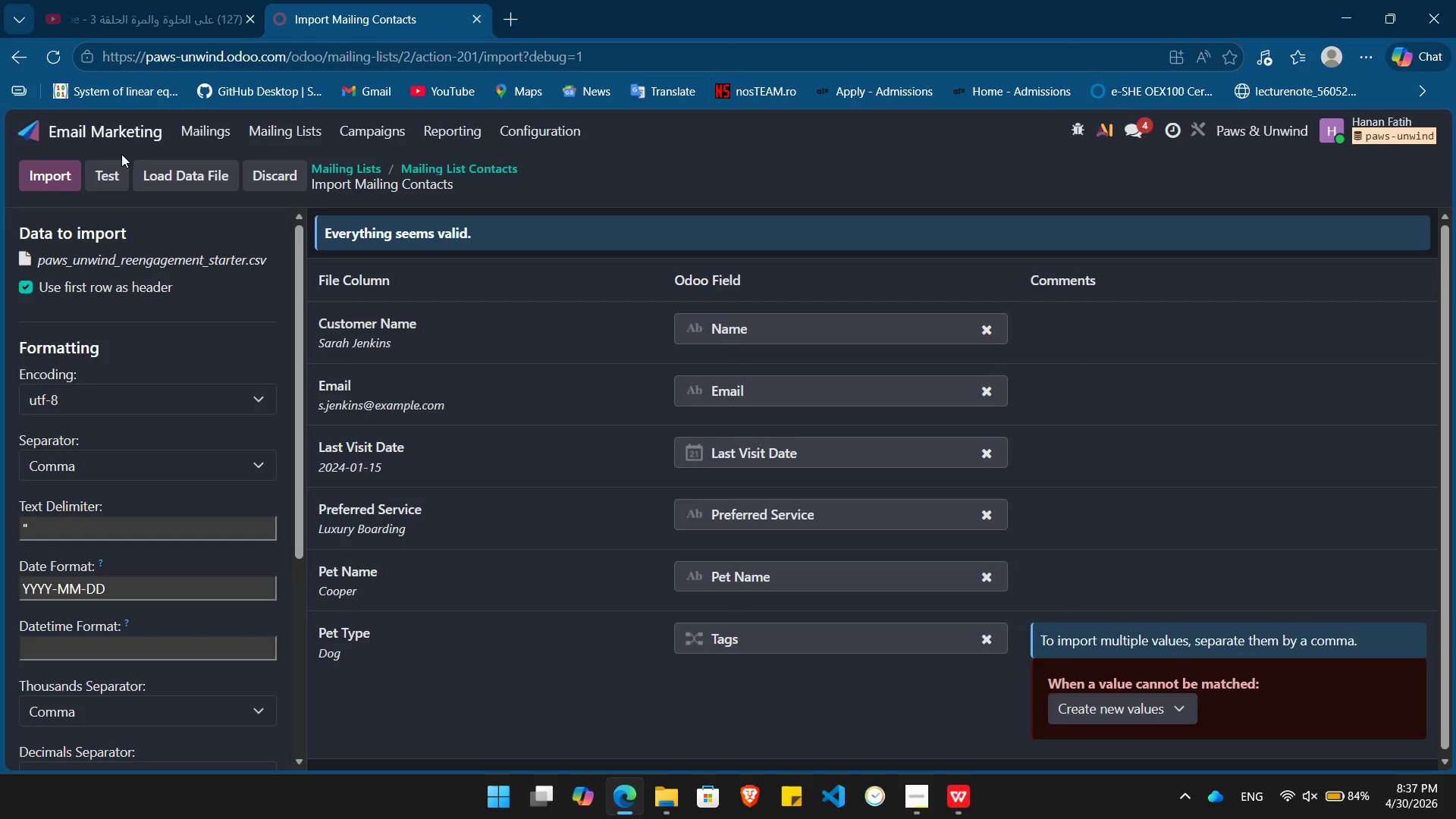 
left_click([38, 177])
 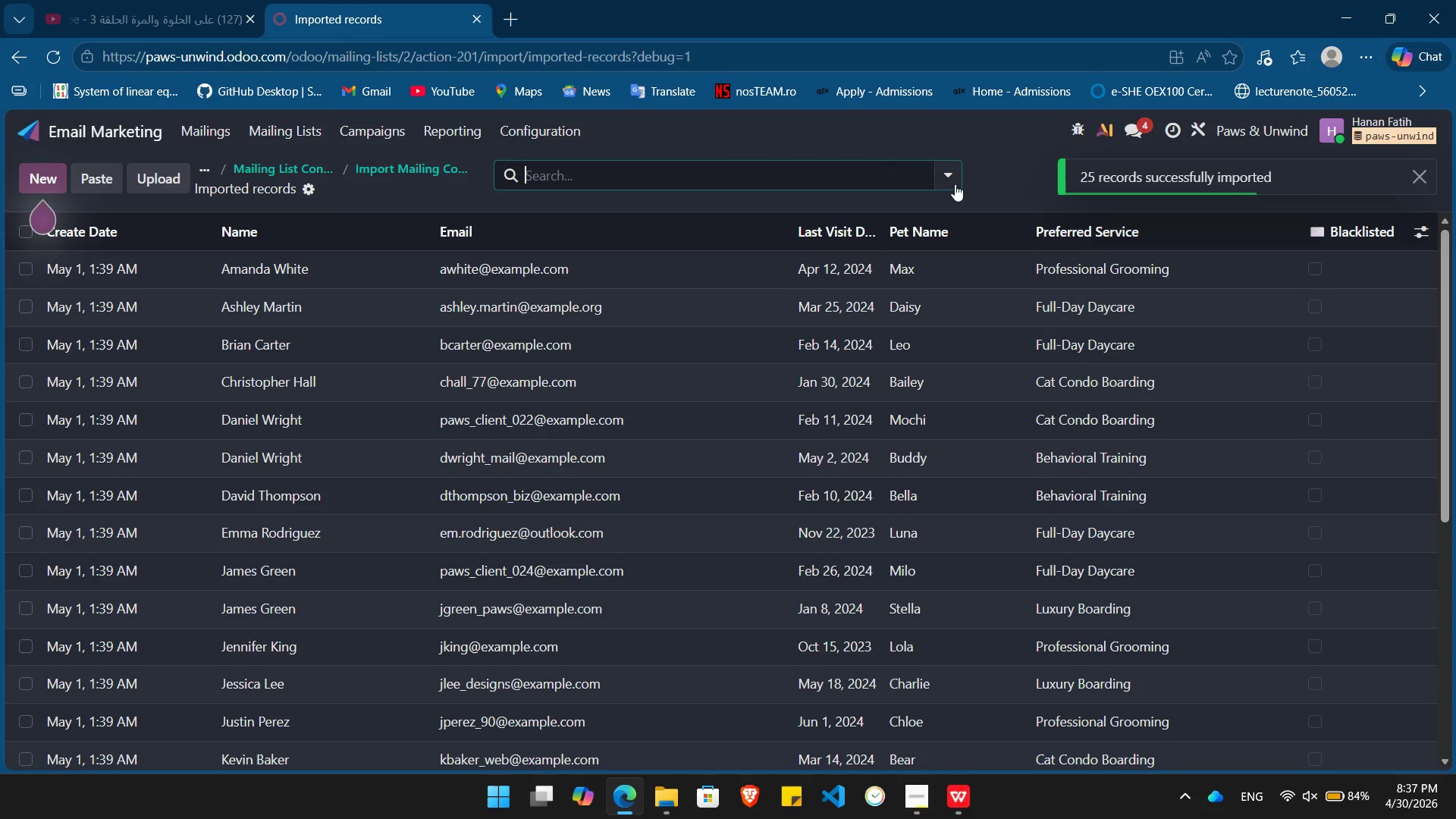 
left_click([997, 193])
 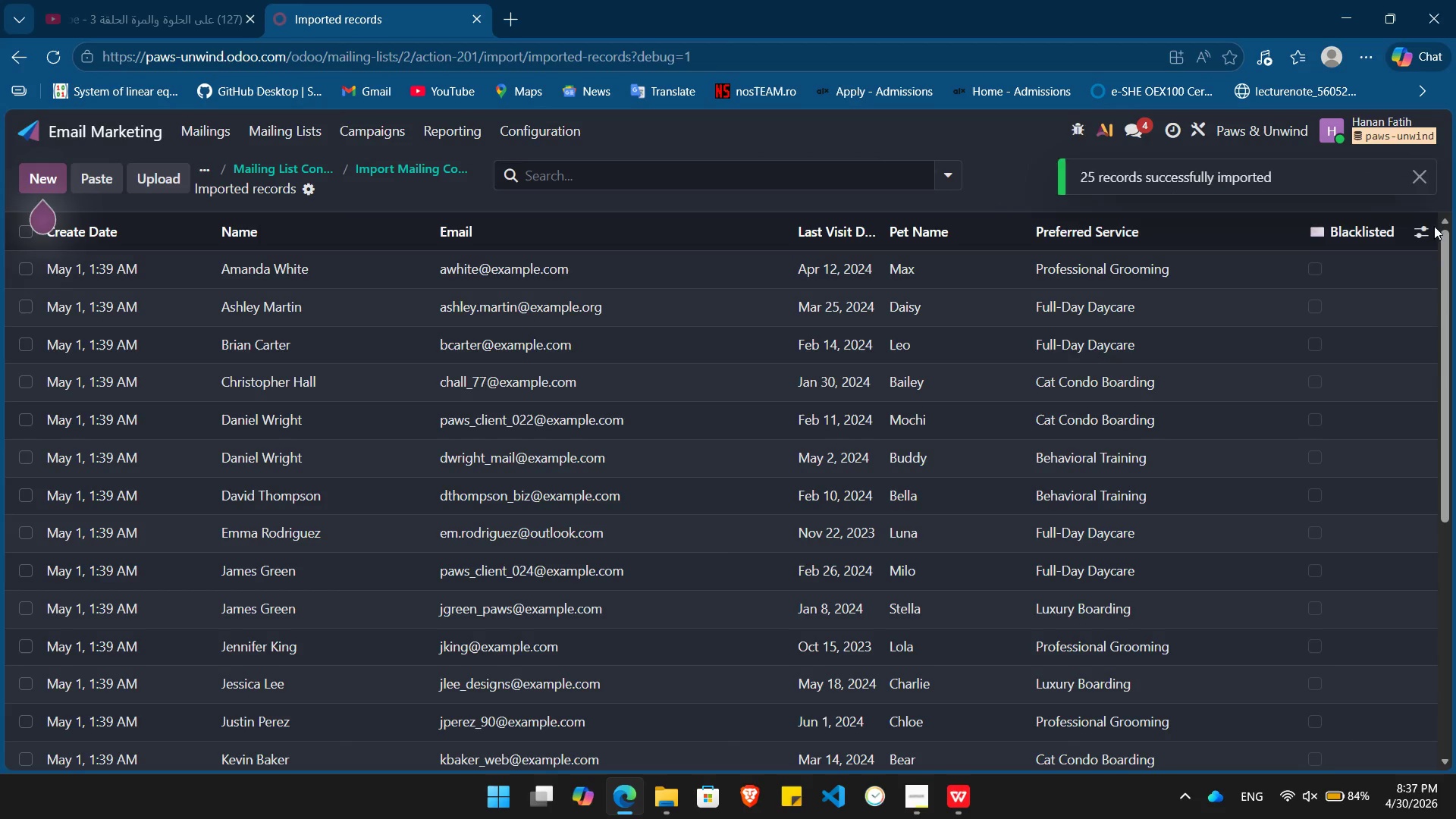 
left_click([1424, 228])
 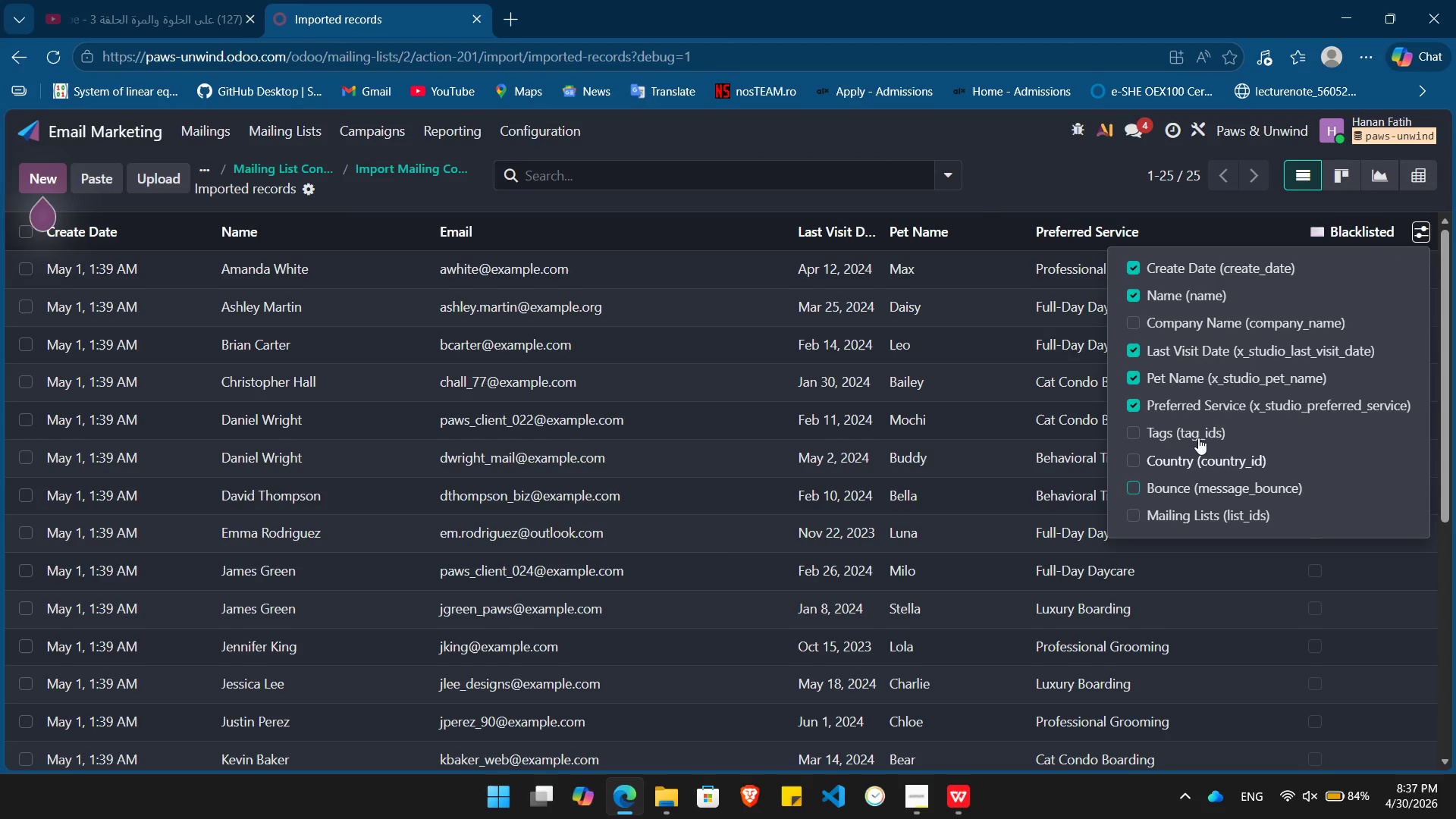 
left_click([1195, 433])
 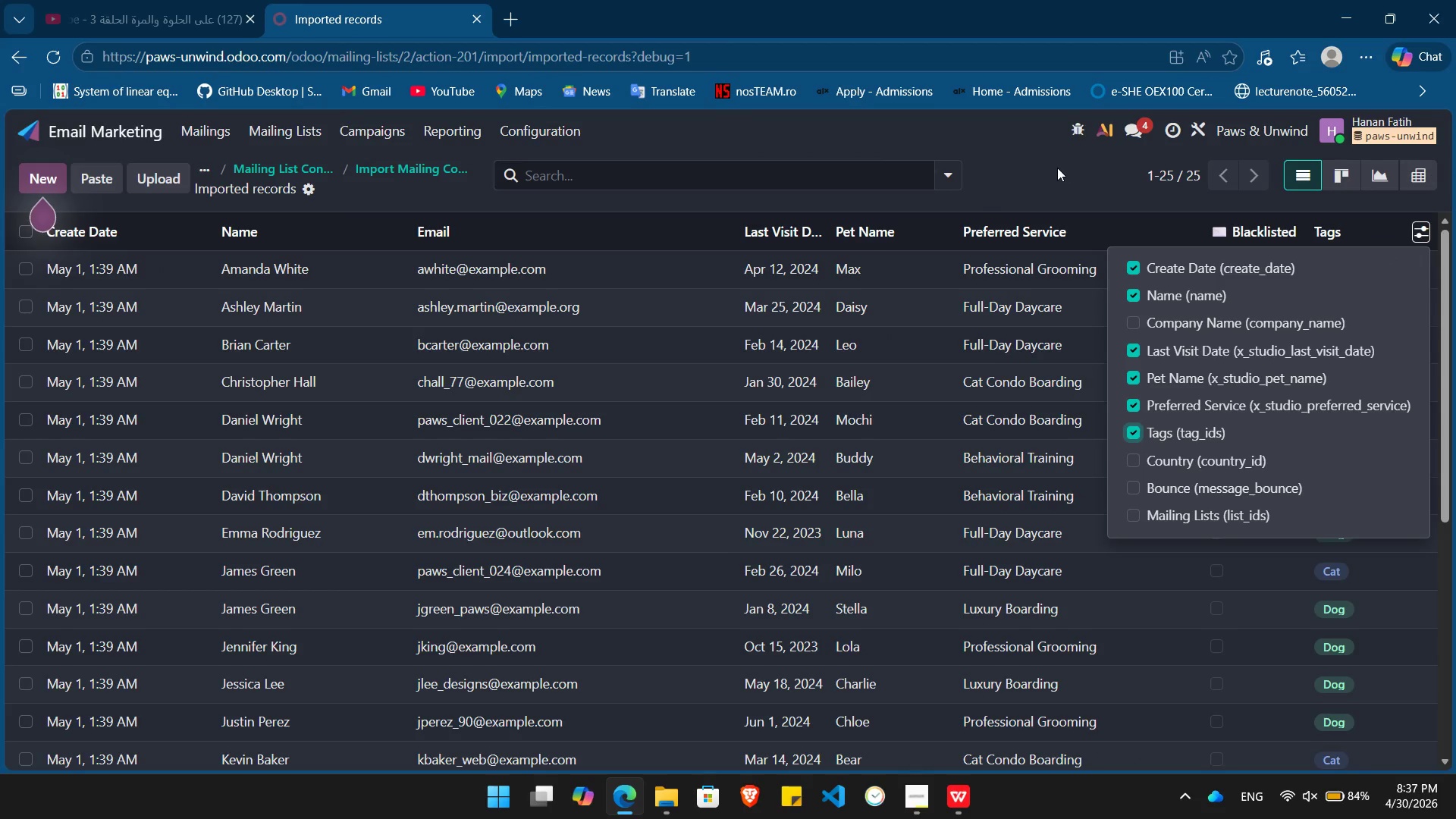 
left_click([1057, 168])
 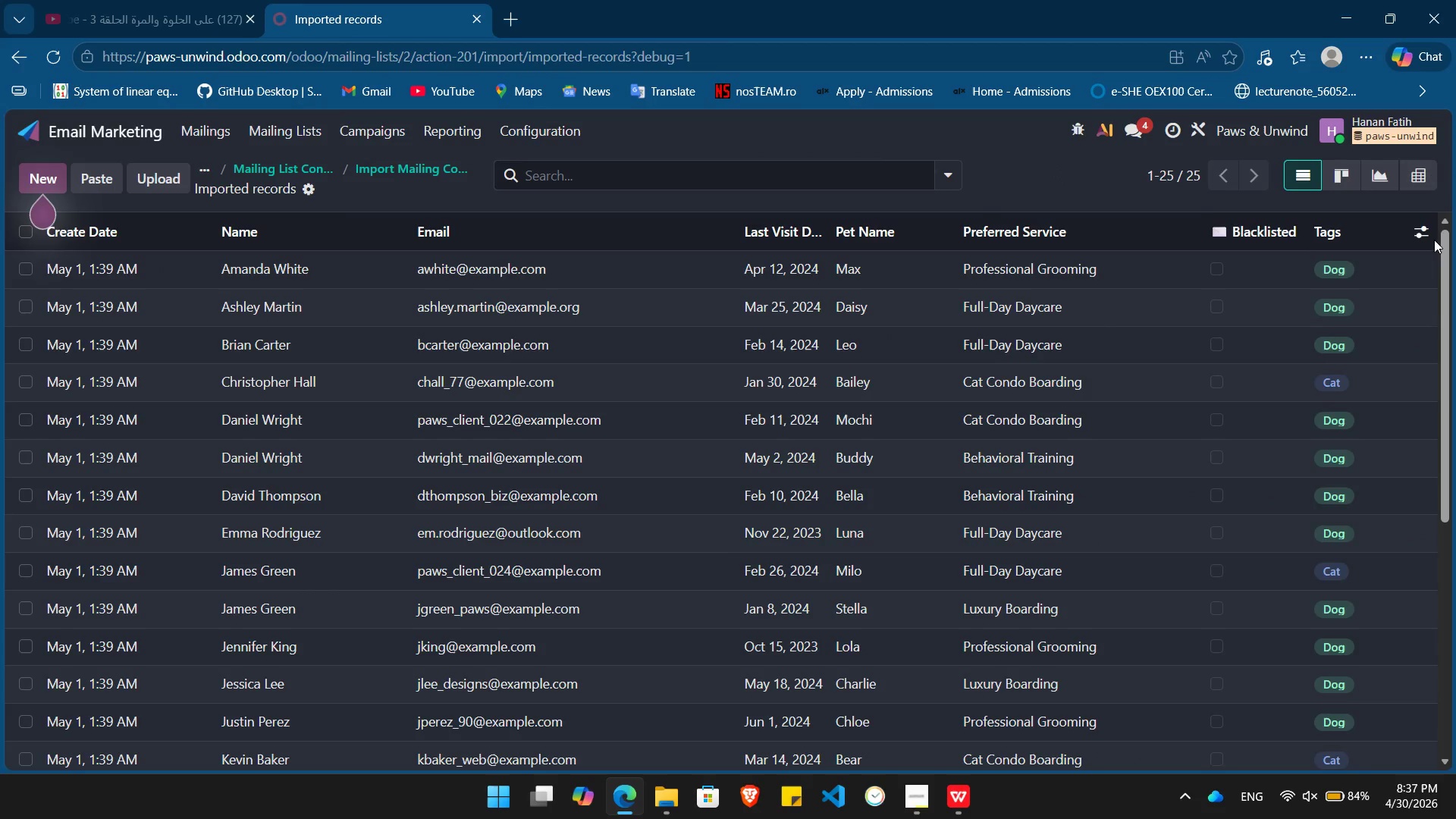 
left_click([1423, 234])
 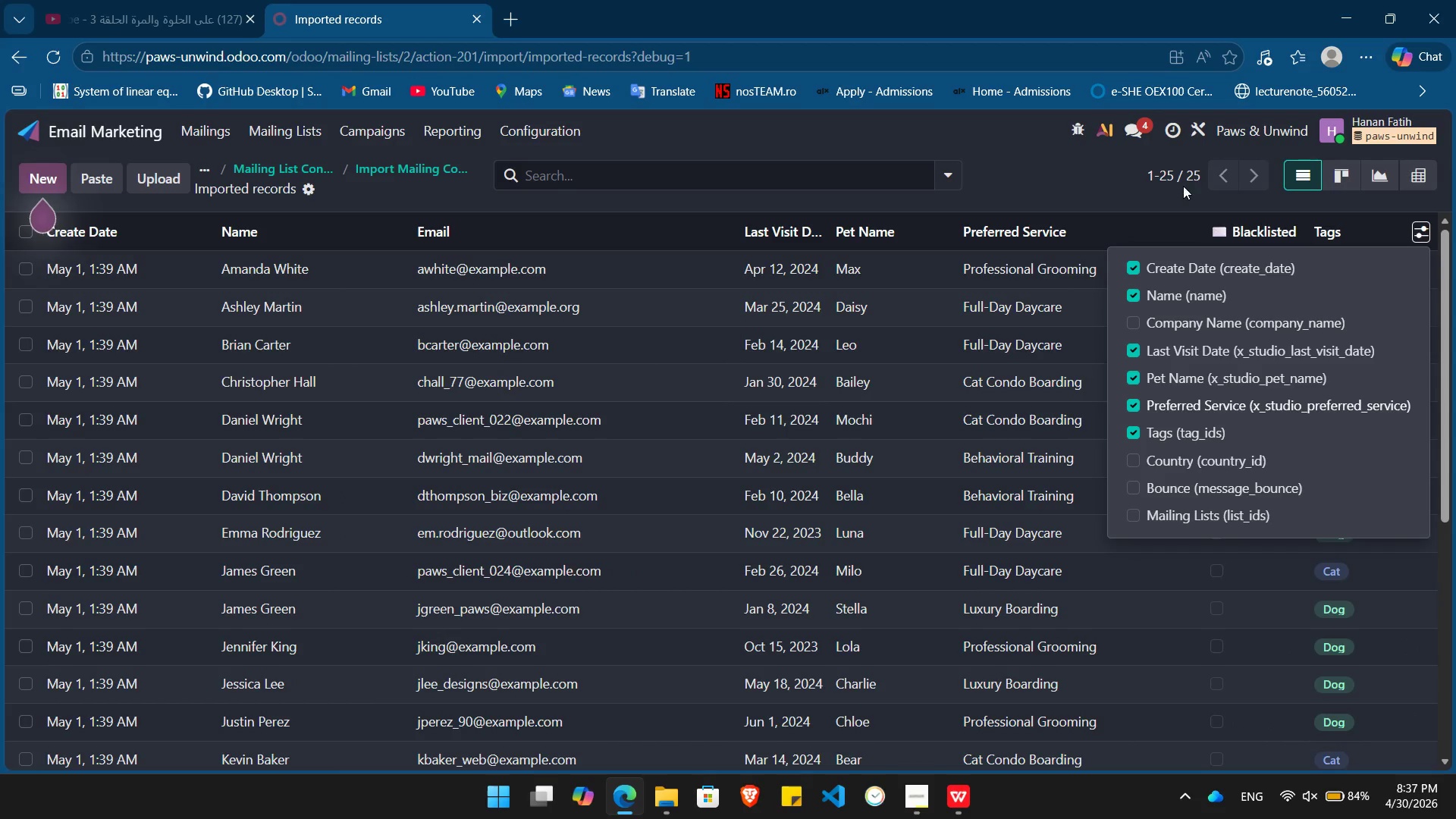 
left_click([1080, 194])
 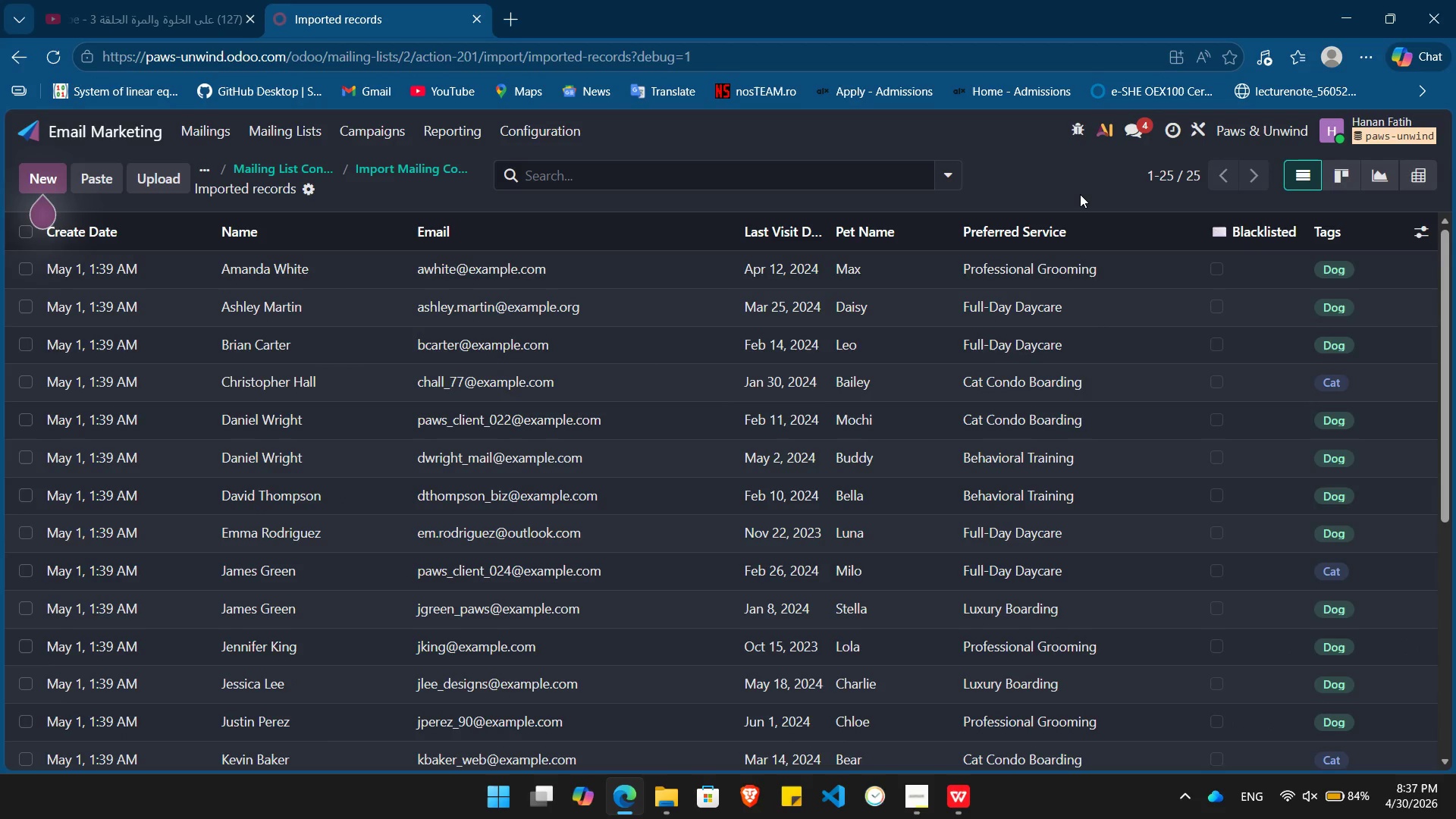 
mouse_move([1209, 212])
 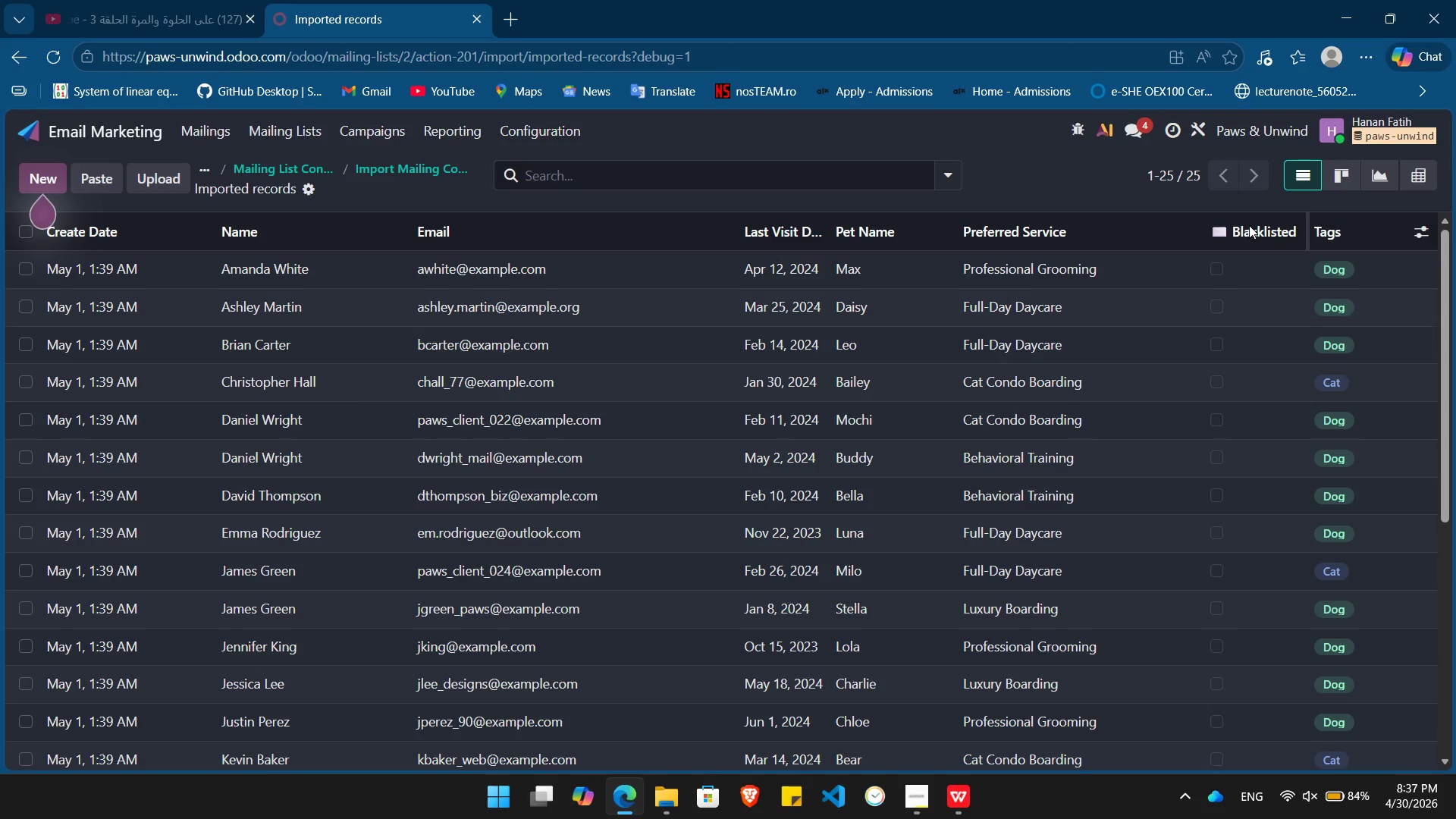 
left_click_drag(start_coordinate=[1249, 225], to_coordinate=[1157, 210])
 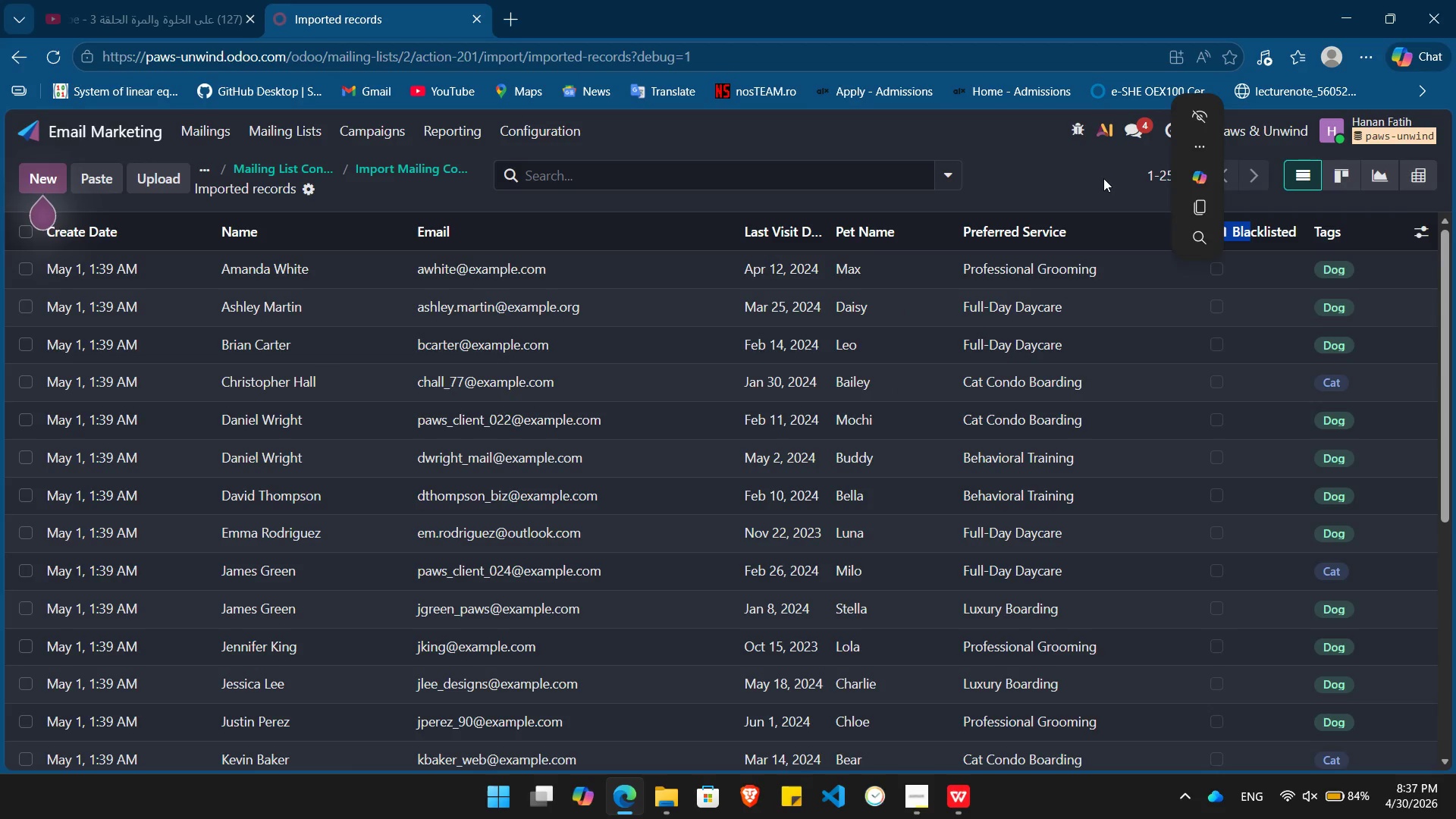 
left_click([1103, 178])
 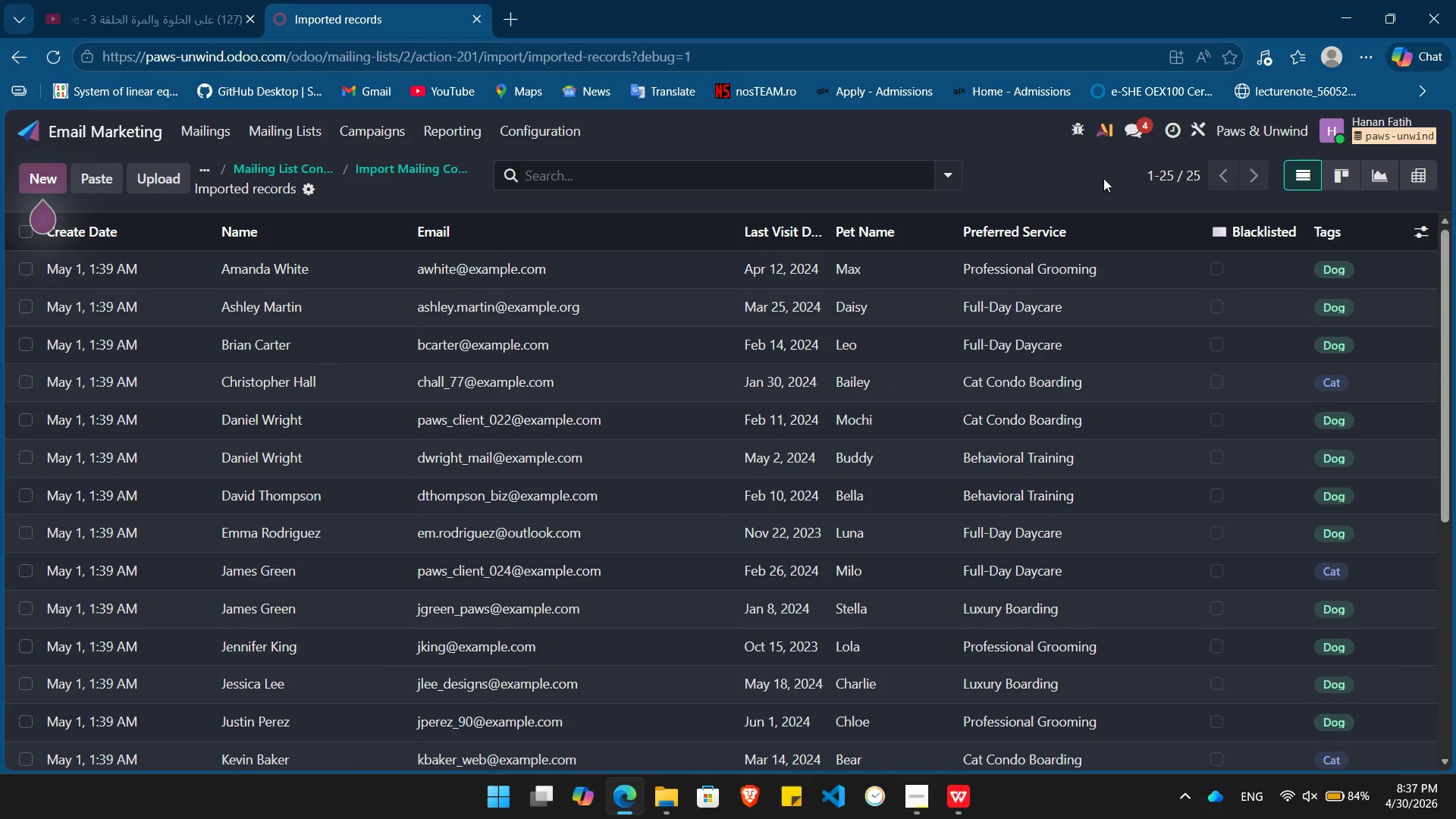 
key(PrintScreen)
 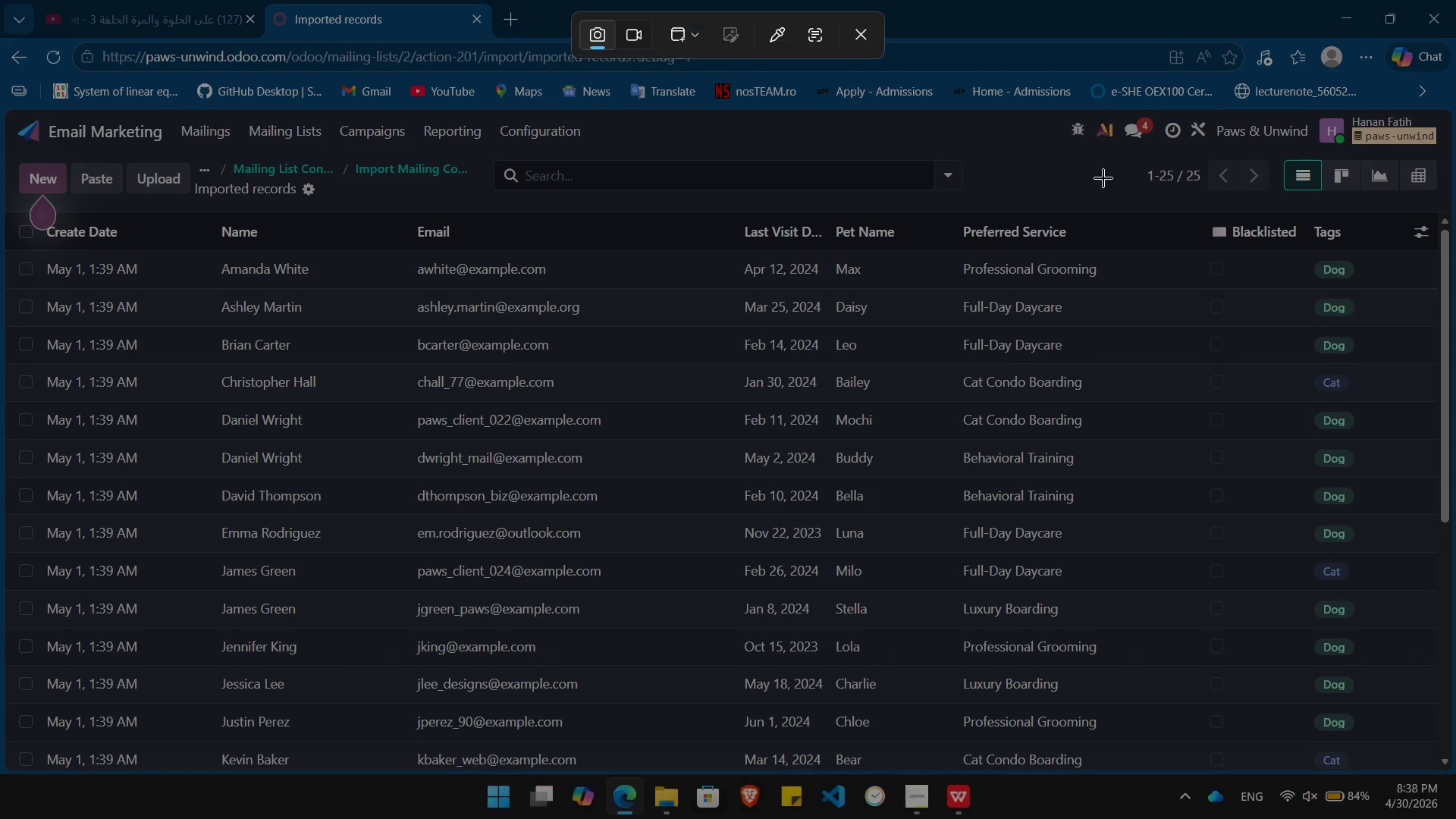 
left_click([1103, 178])
 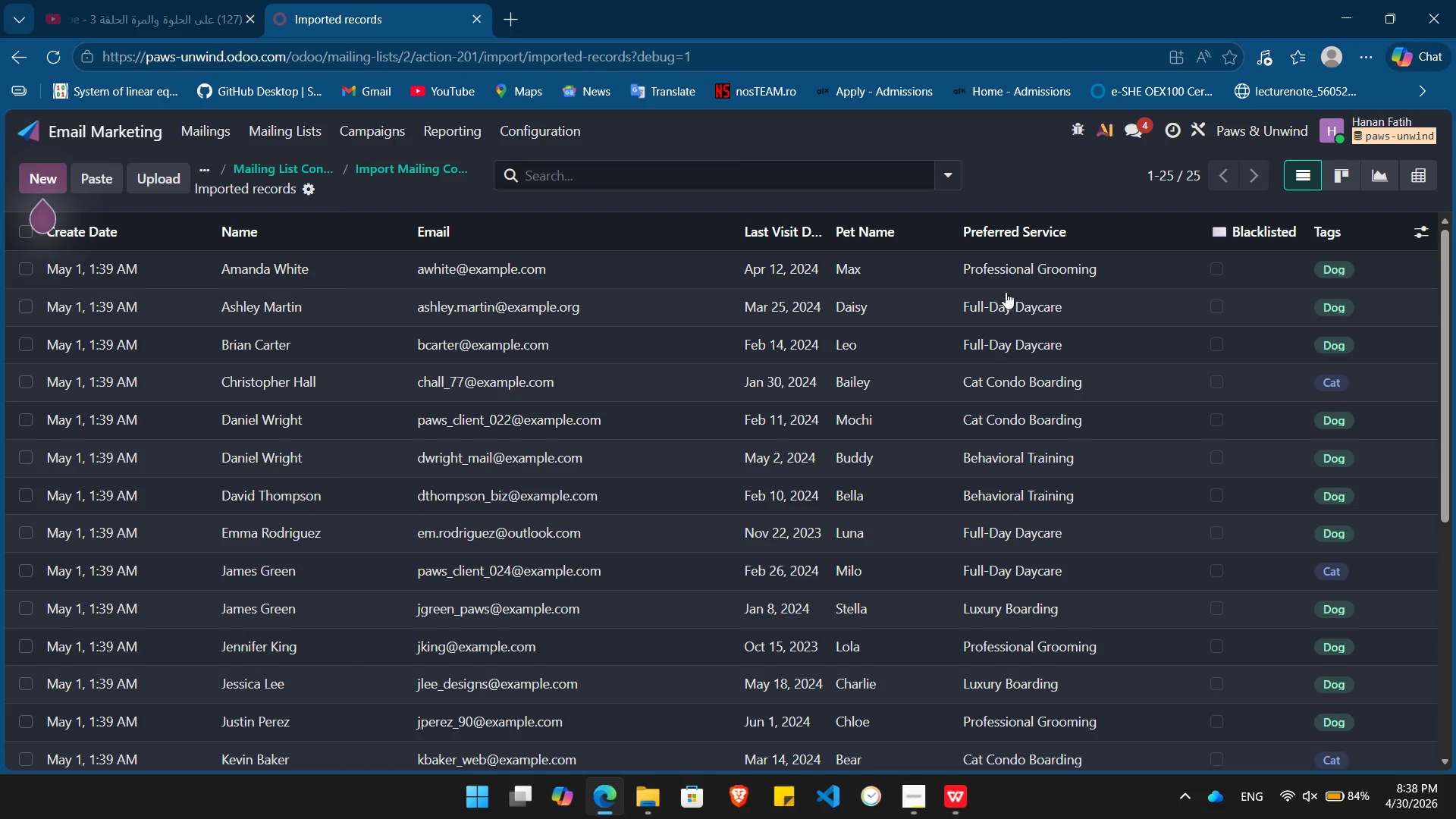 
mouse_move([930, 453])
 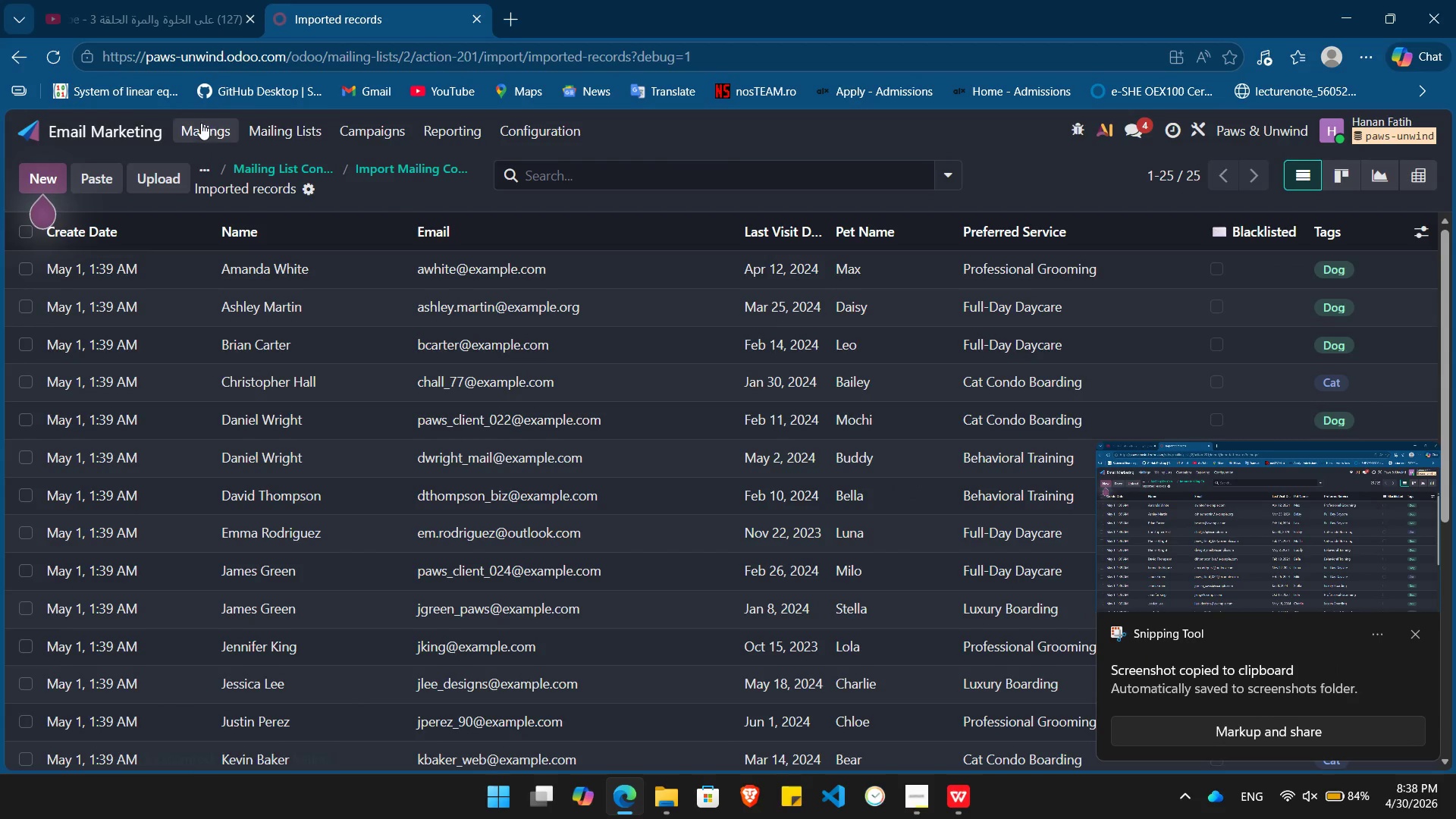 
left_click([201, 123])
 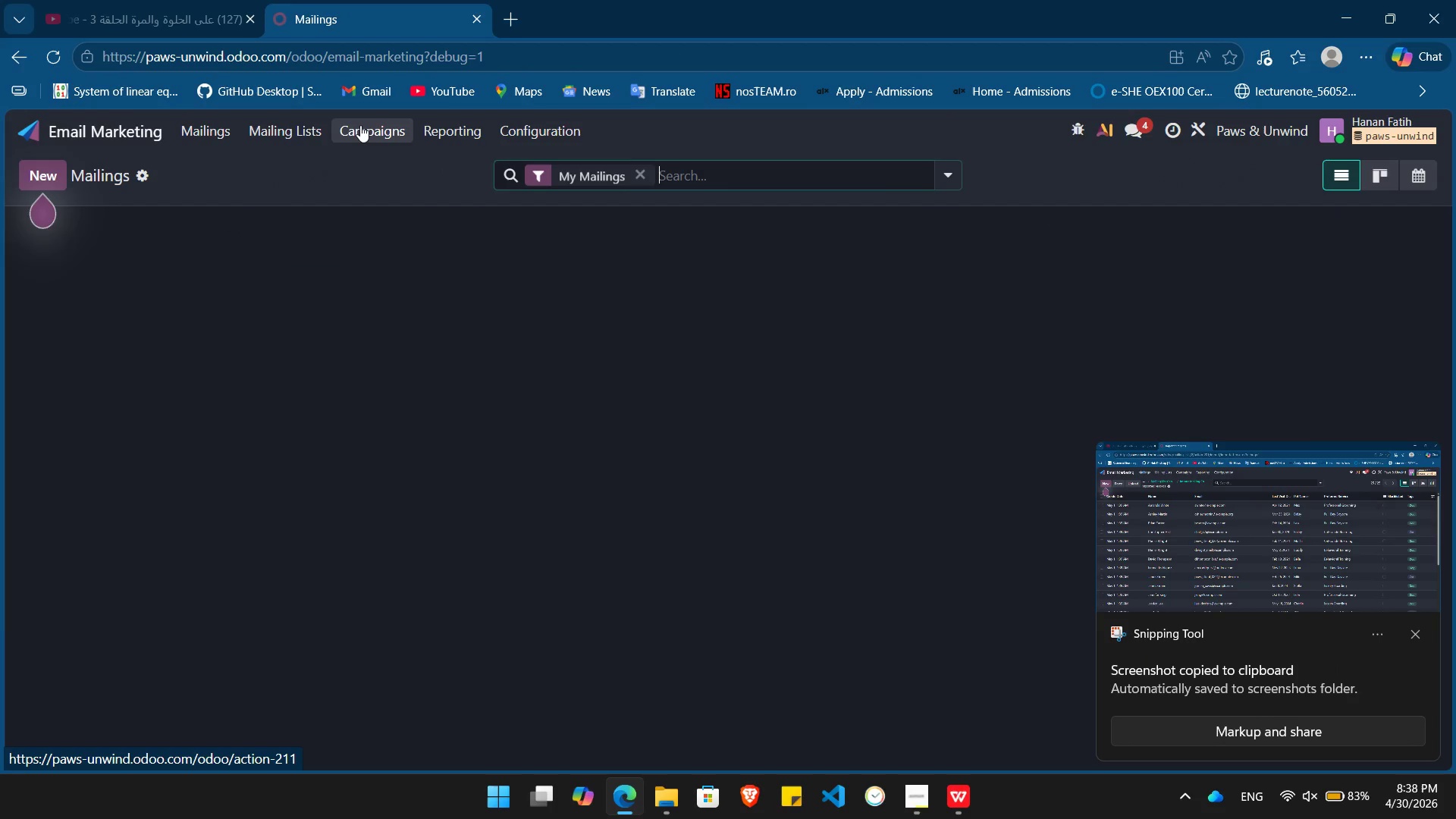 
left_click([360, 125])
 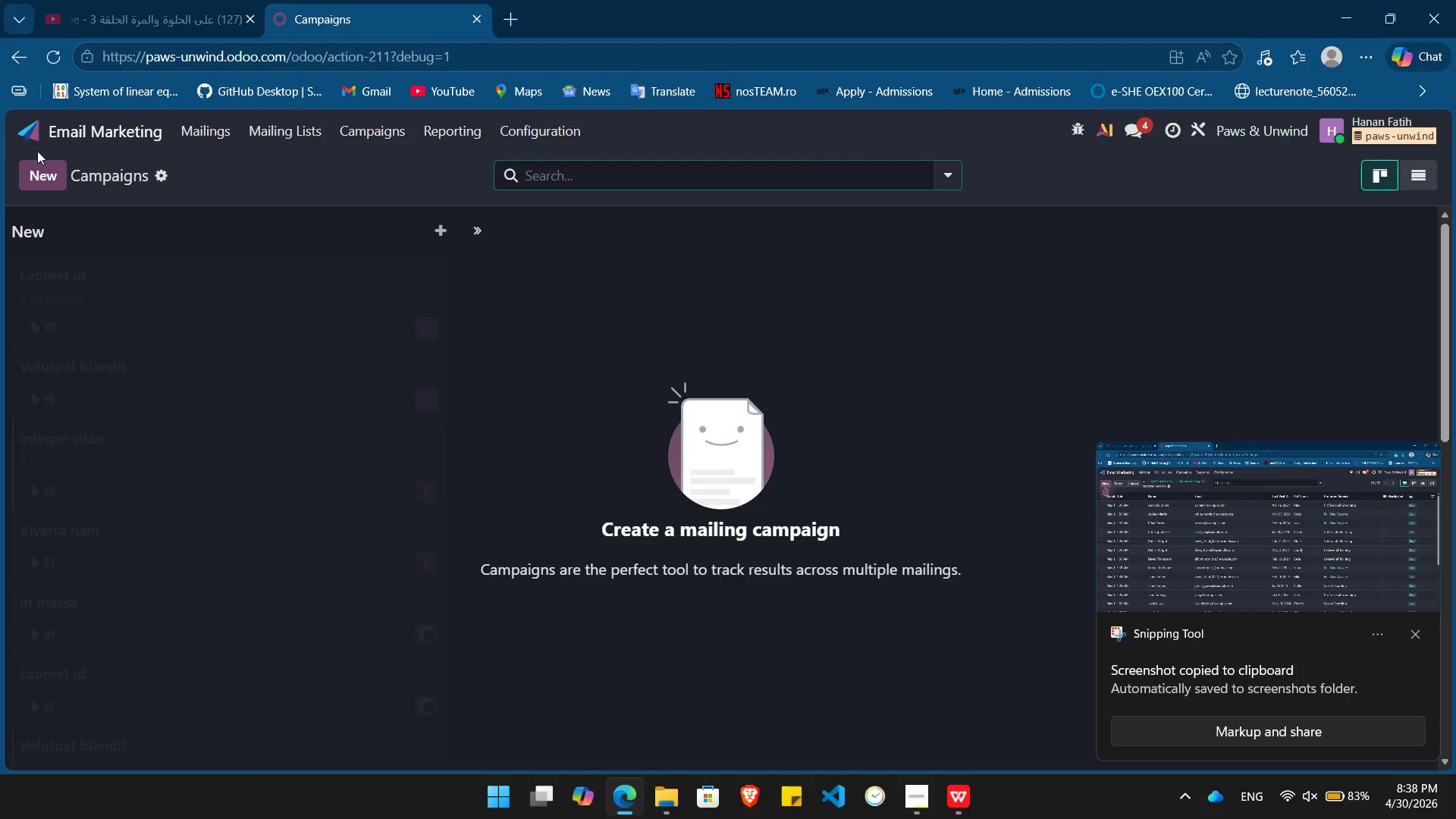 
left_click([42, 174])
 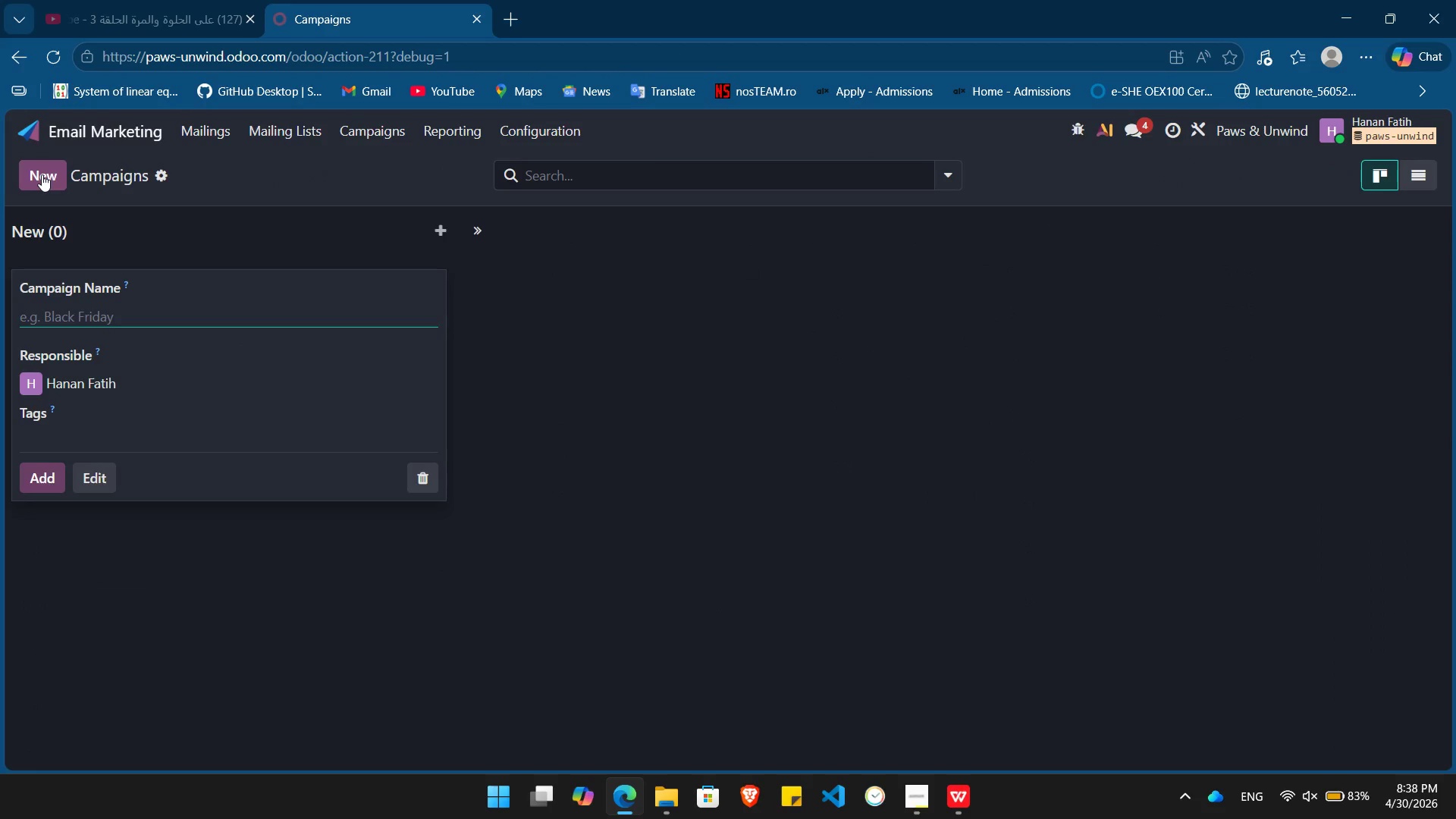 
key(Alt+Tab)